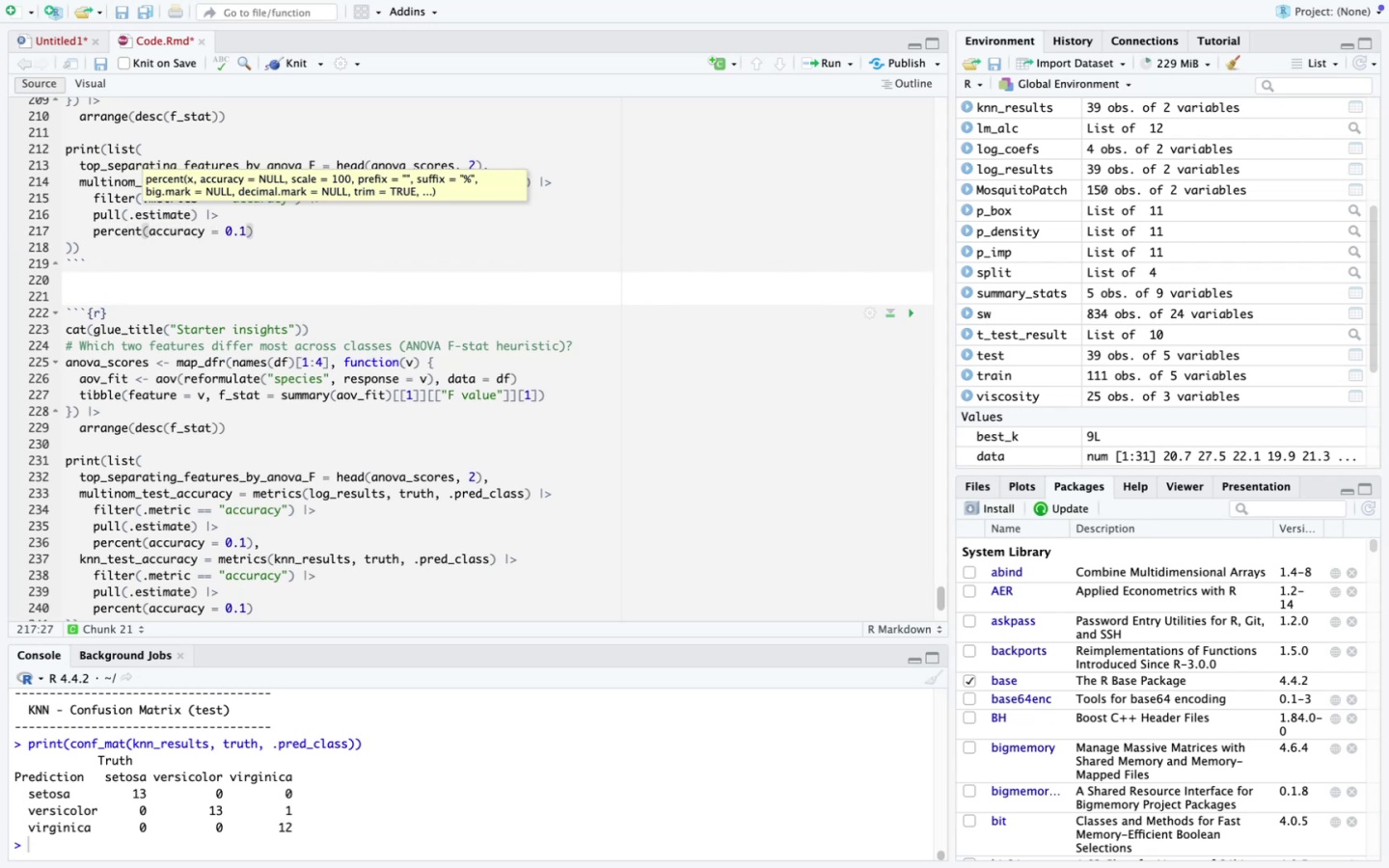 
key(ArrowRight)
 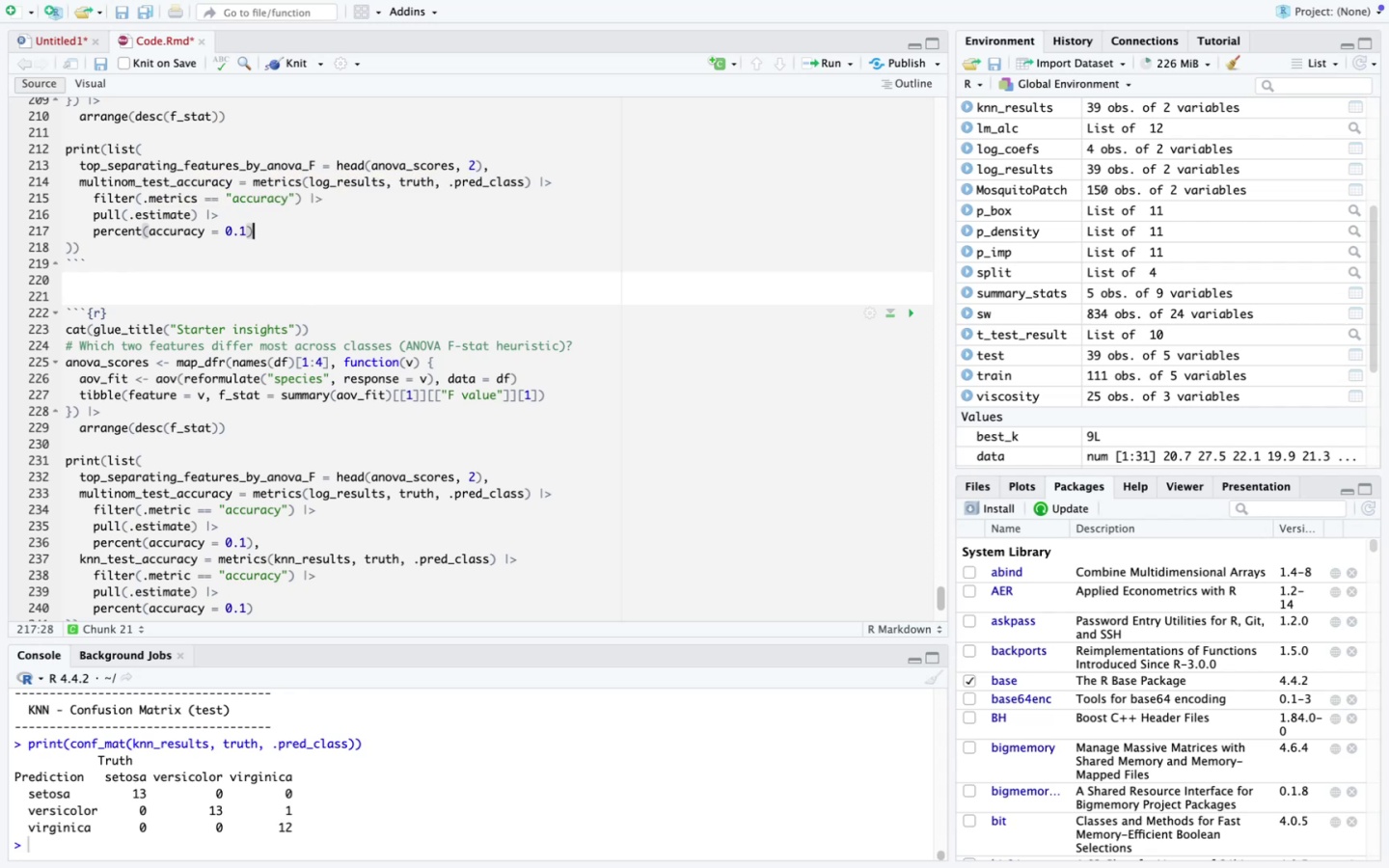 
key(Comma)
 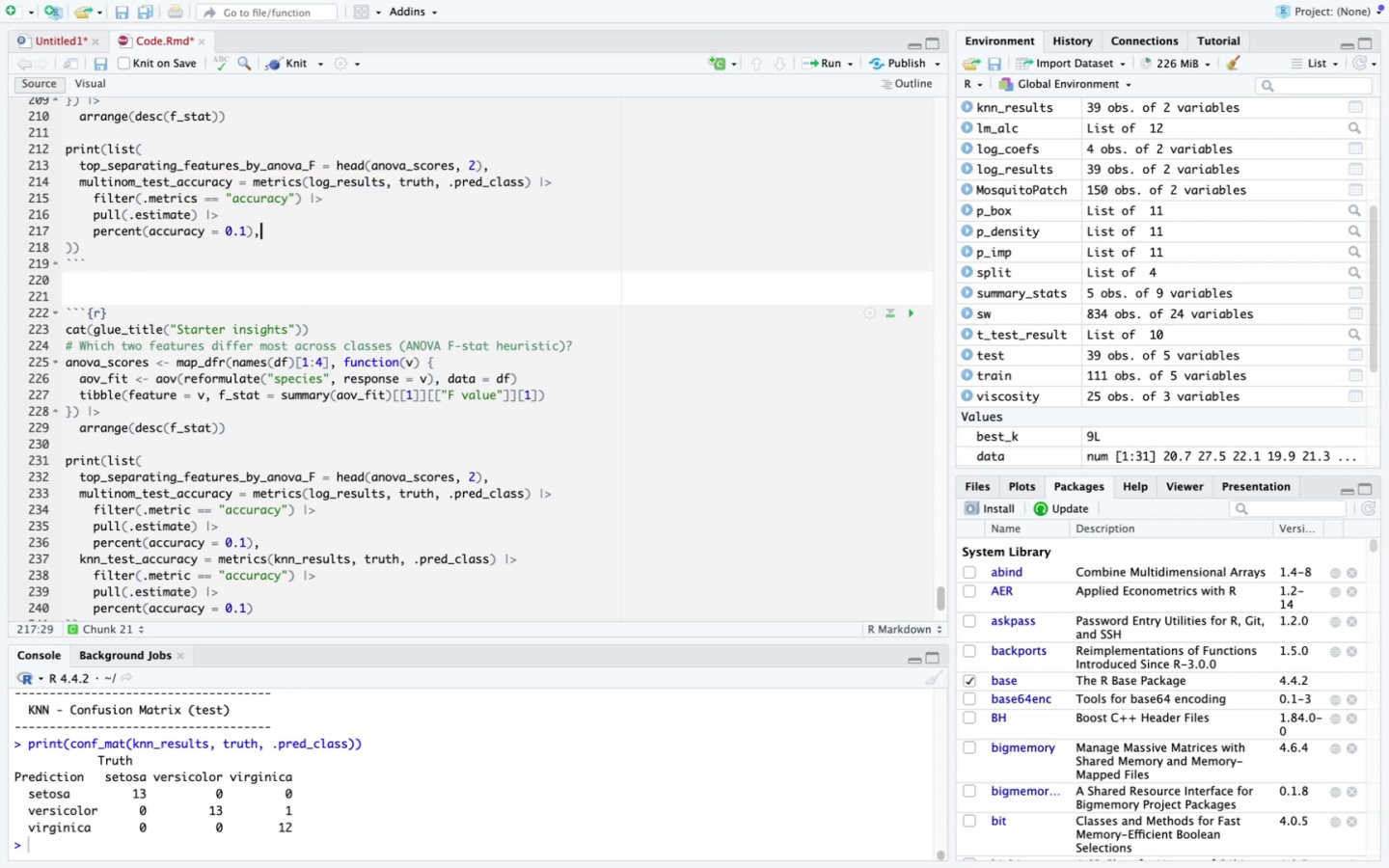 
key(Enter)
 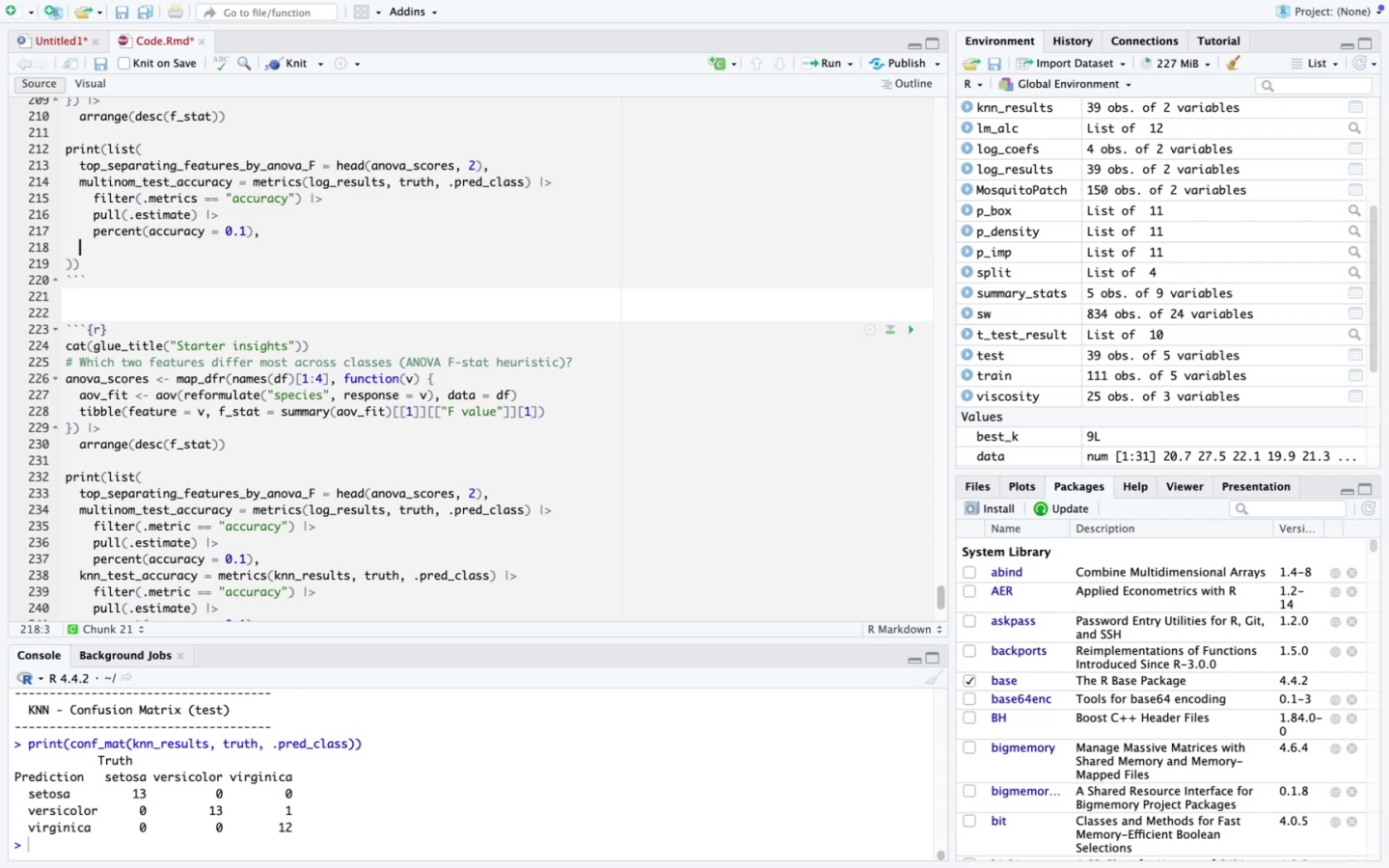 
type(knn_test_accuract)
key(Backspace)
type(y = metrics(knn_results, truth, .pred_class)
 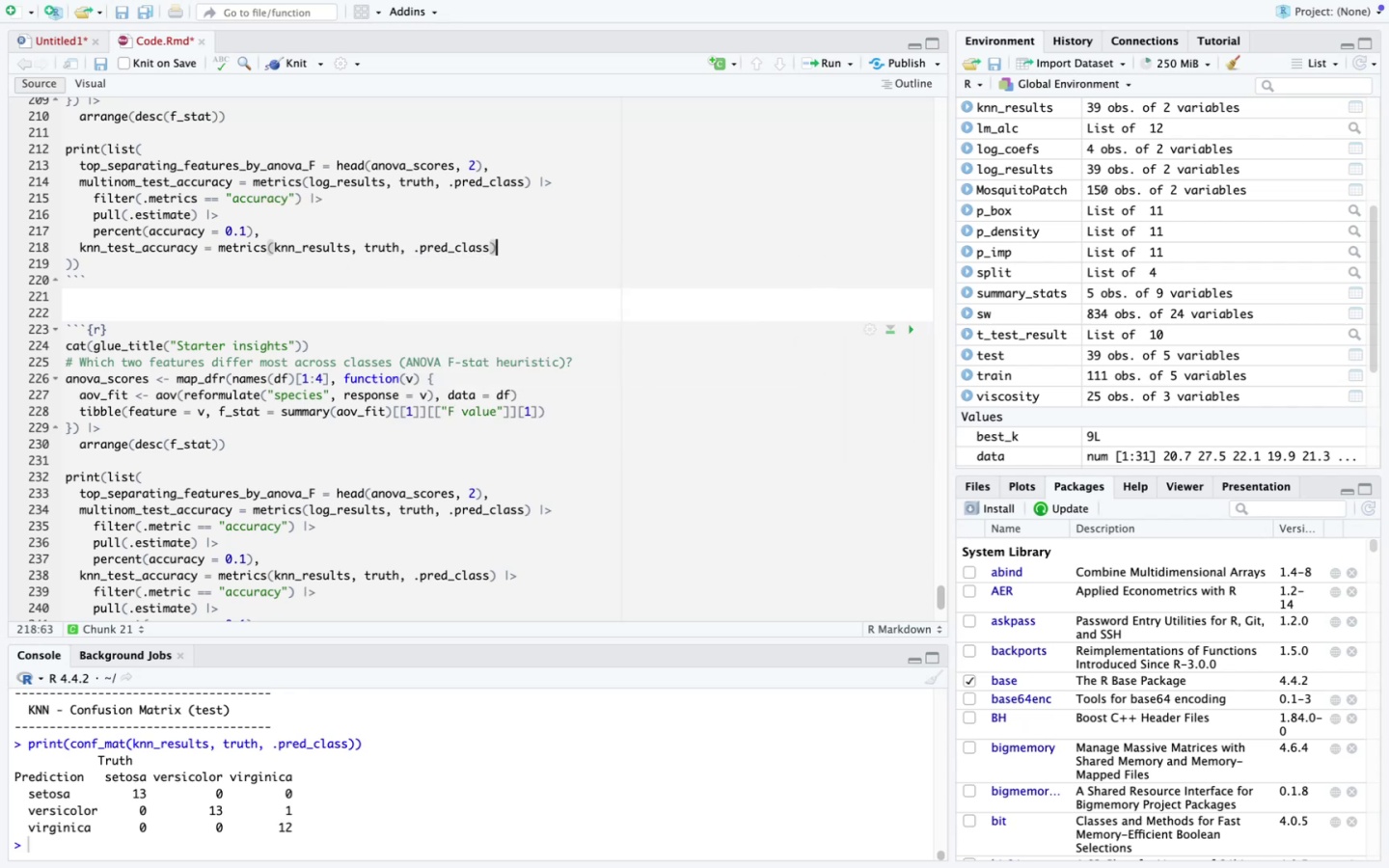 
 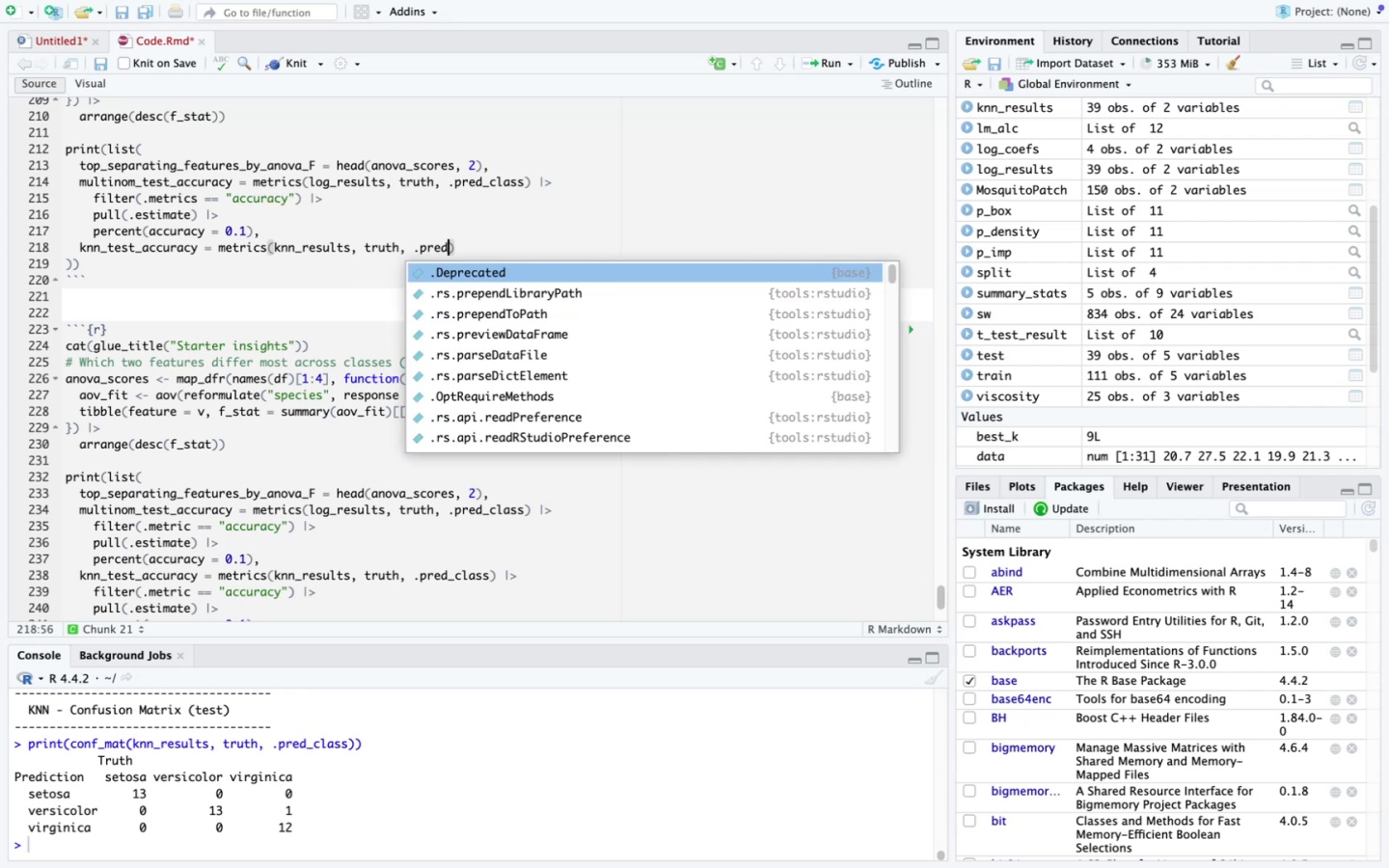 
key(ArrowRight)
 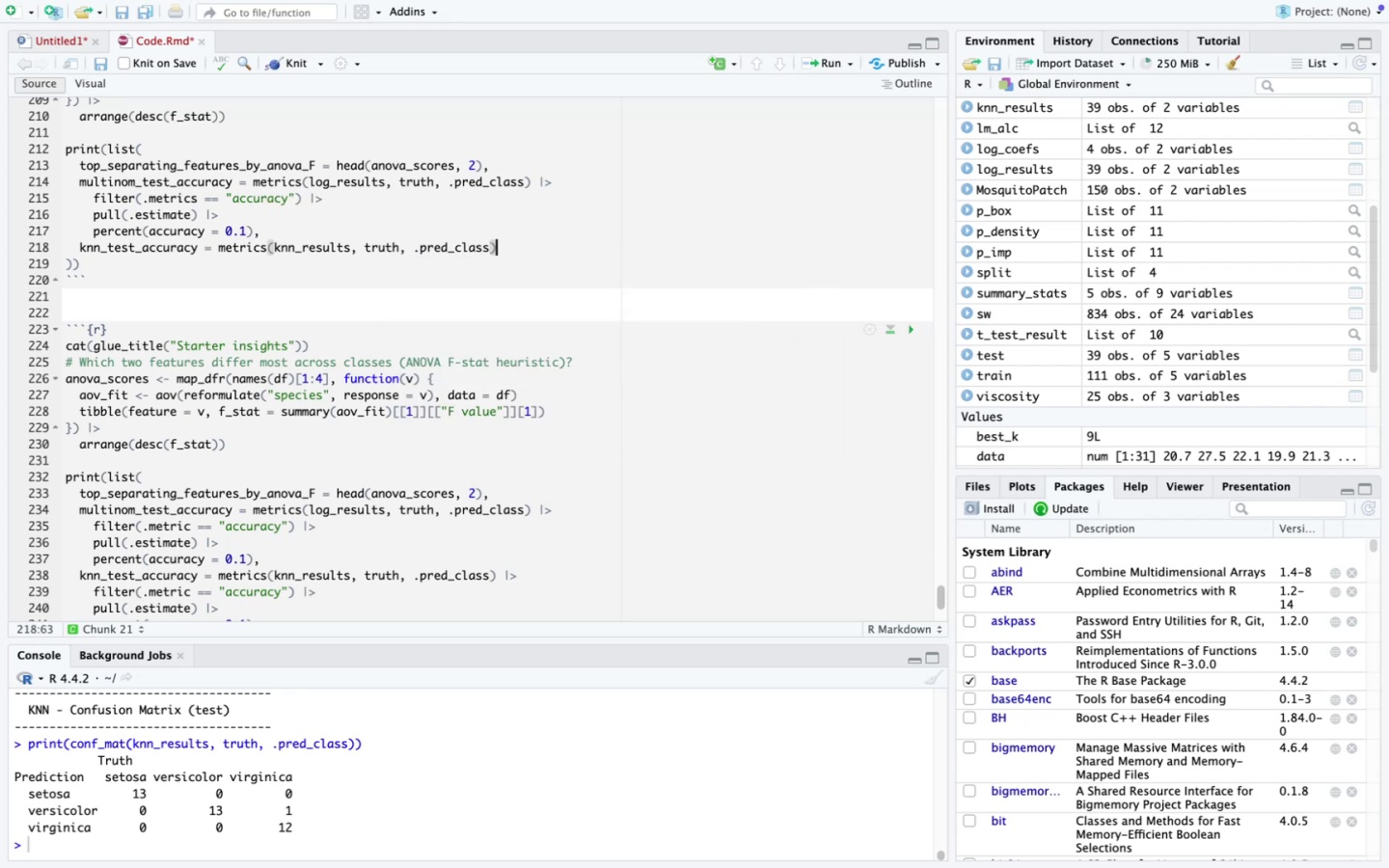 
key(Space)
 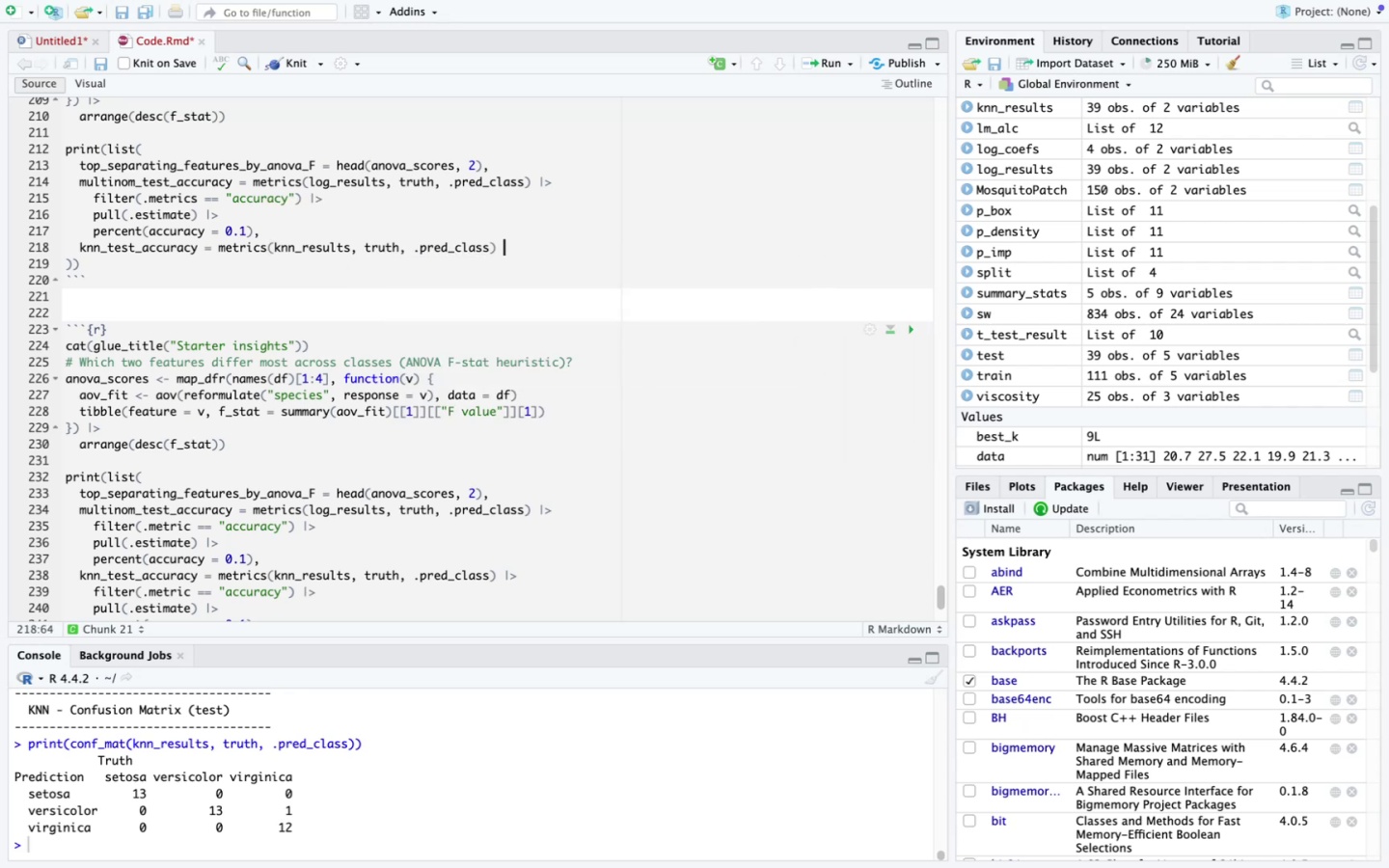 
key(Meta+V)
 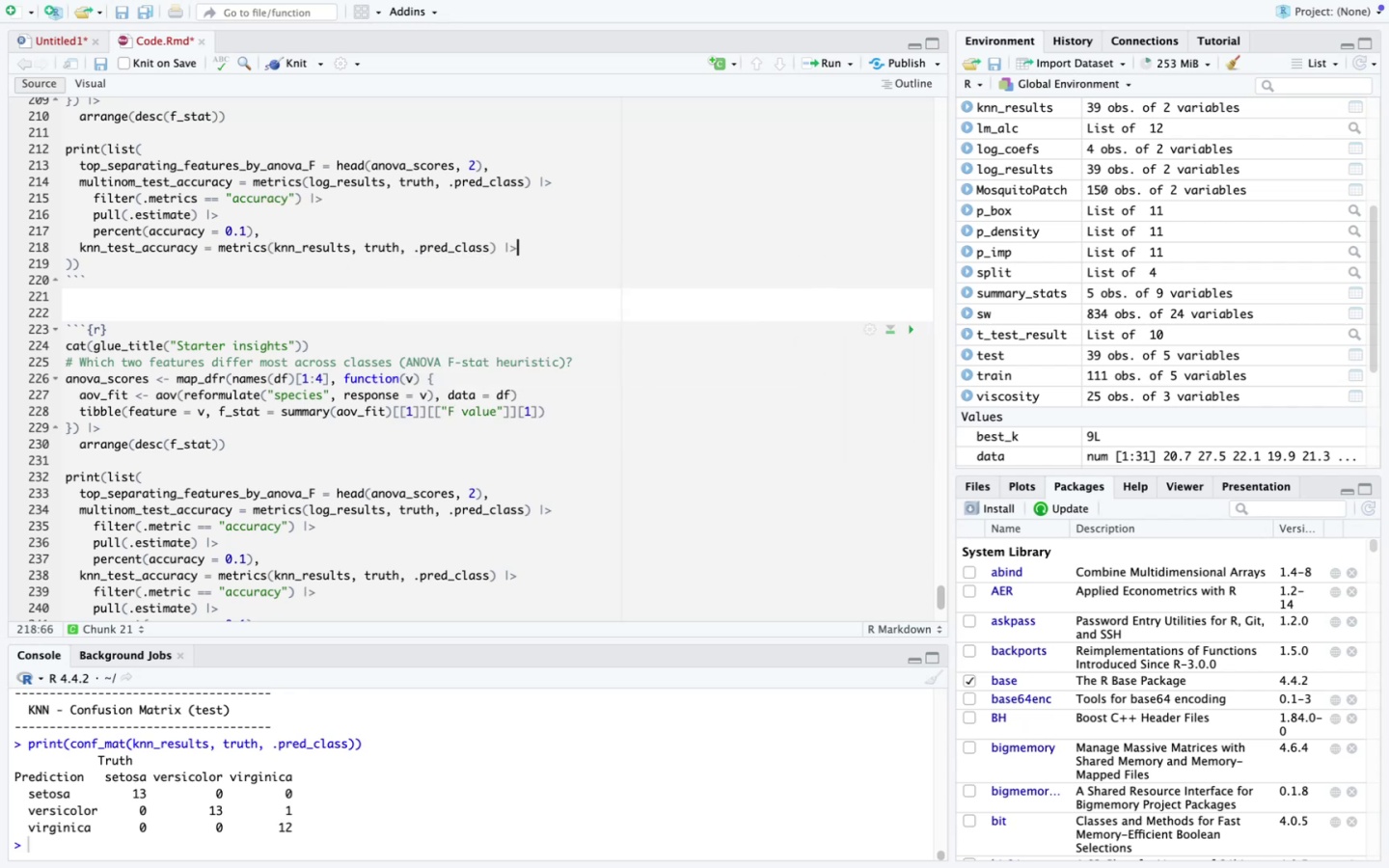 
key(Enter)
 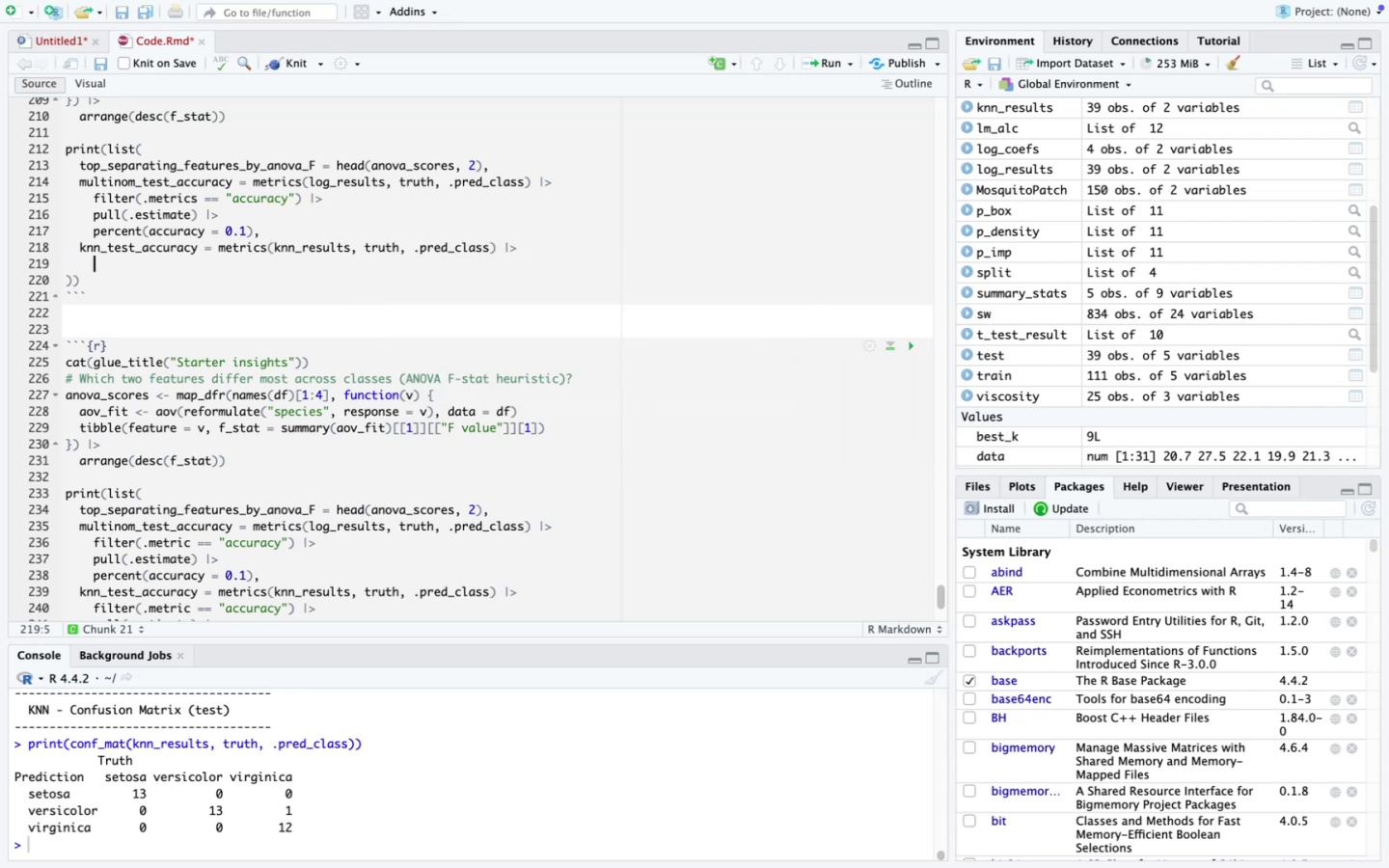 
type(fult)
key(Backspace)
key(Backspace)
key(Backspace)
type(ilter(.metric == "accru)
key(Backspace)
key(Backspace)
type(uray)
key(Backspace)
type(cy)
 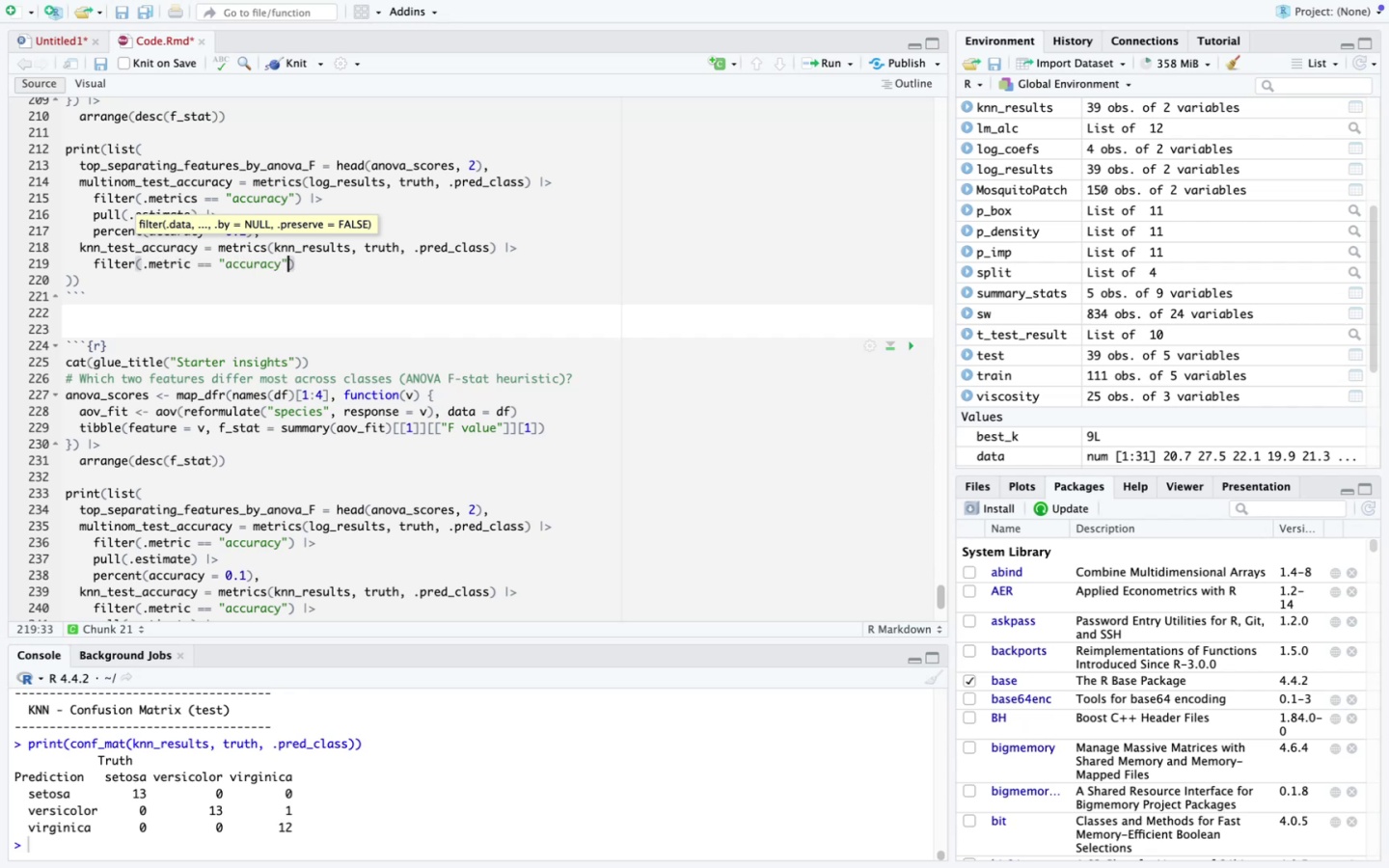 
 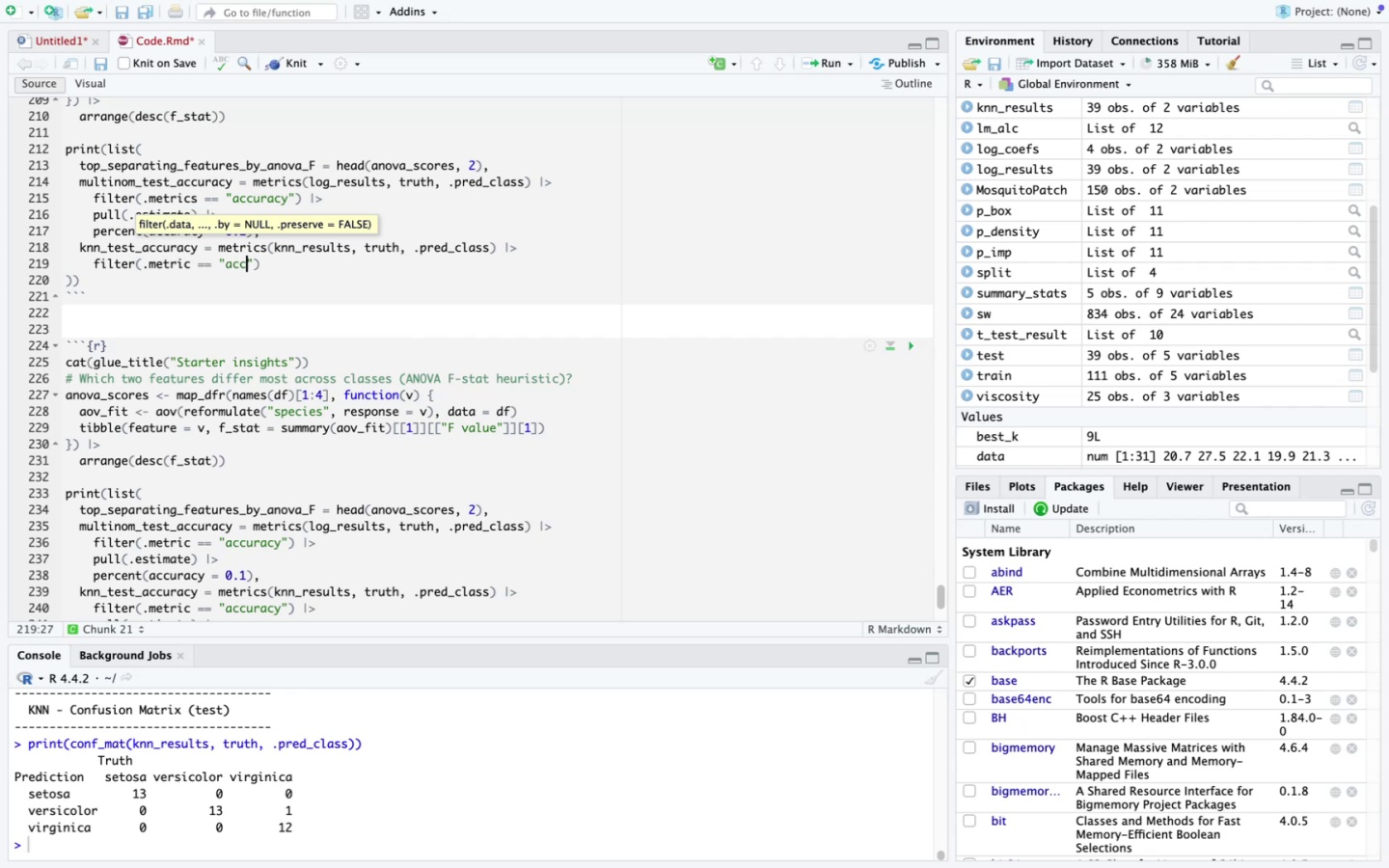 
key(ArrowRight)
 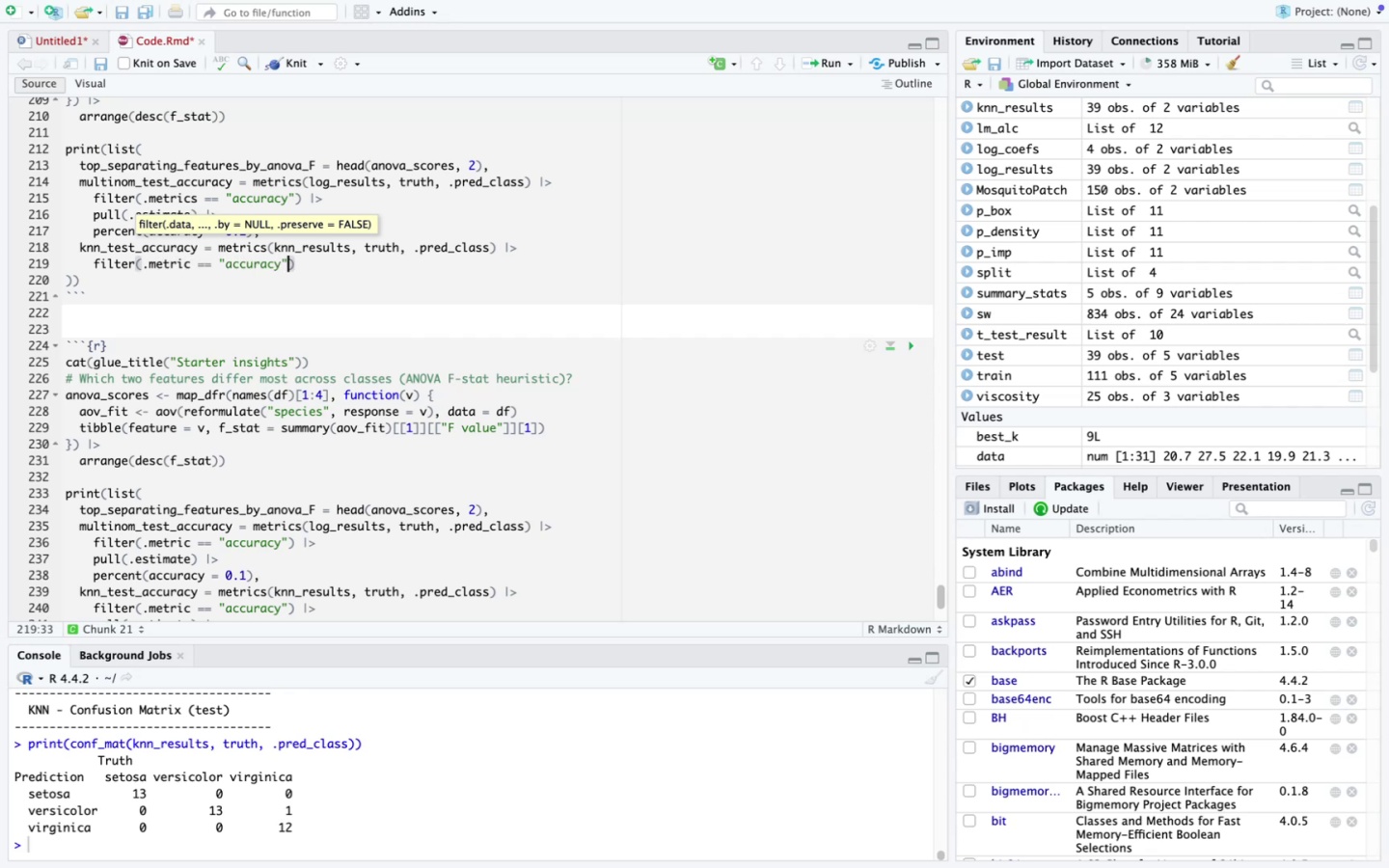 
key(ArrowRight)
 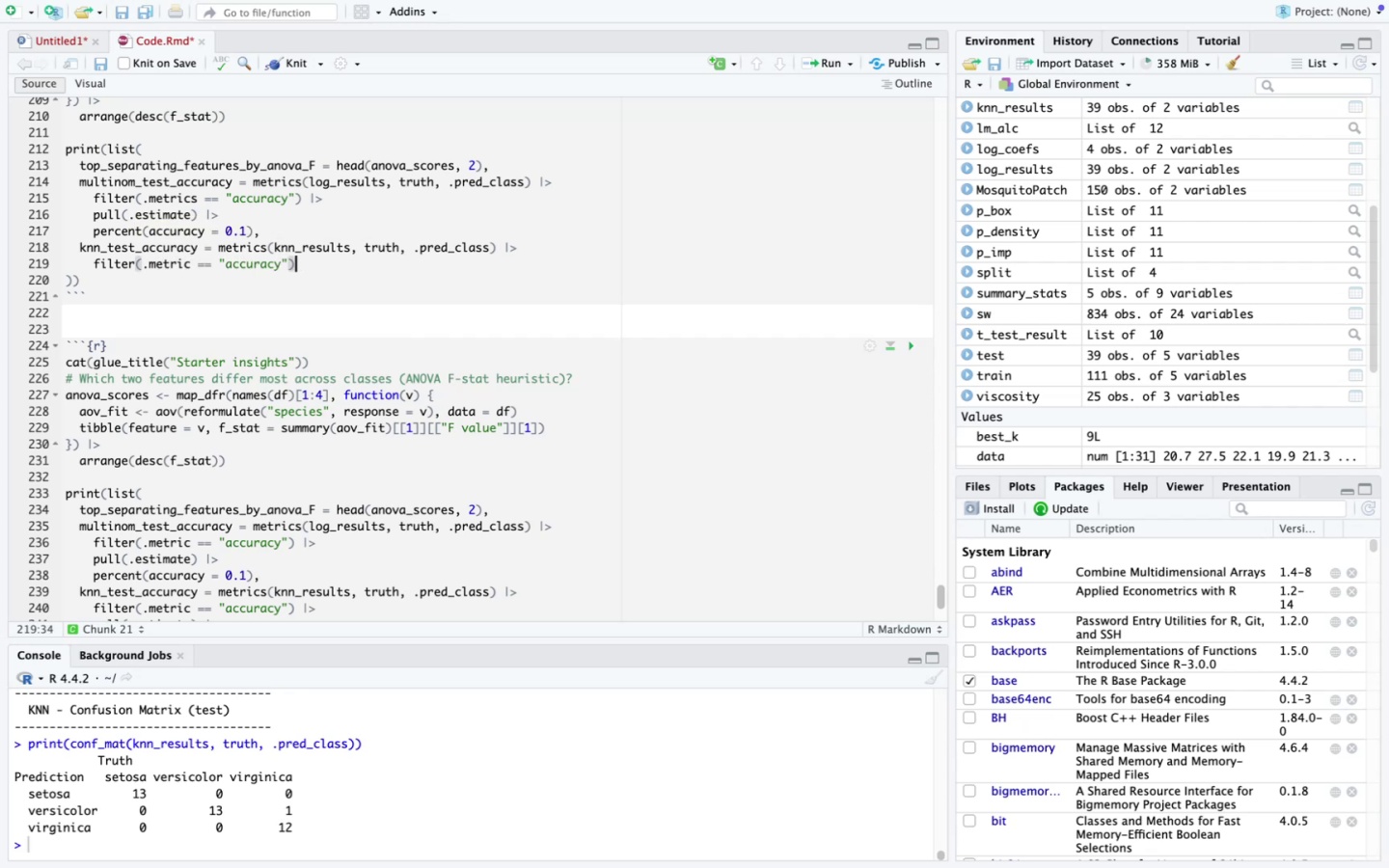 
key(Space)
 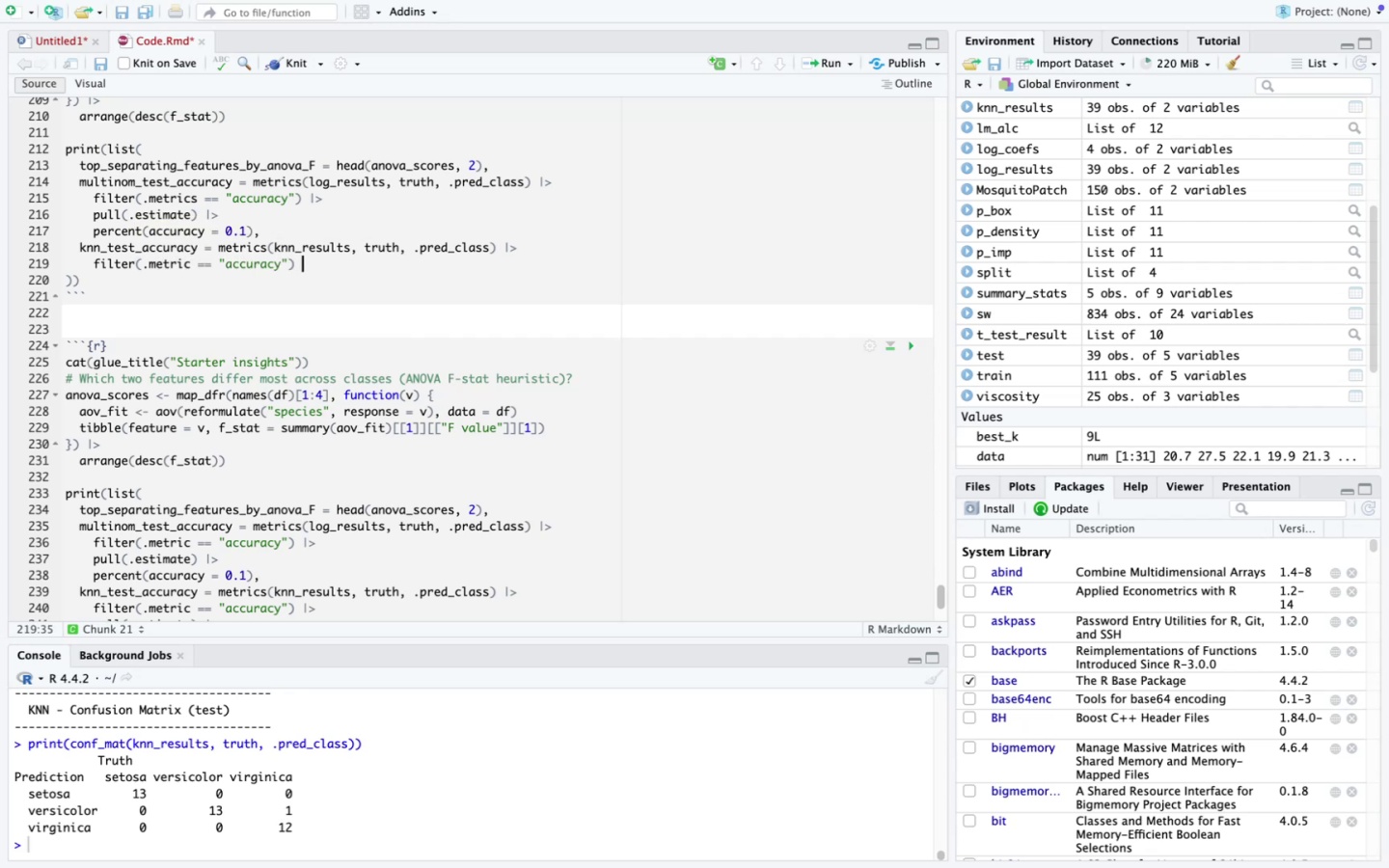 
key(Meta+B)
 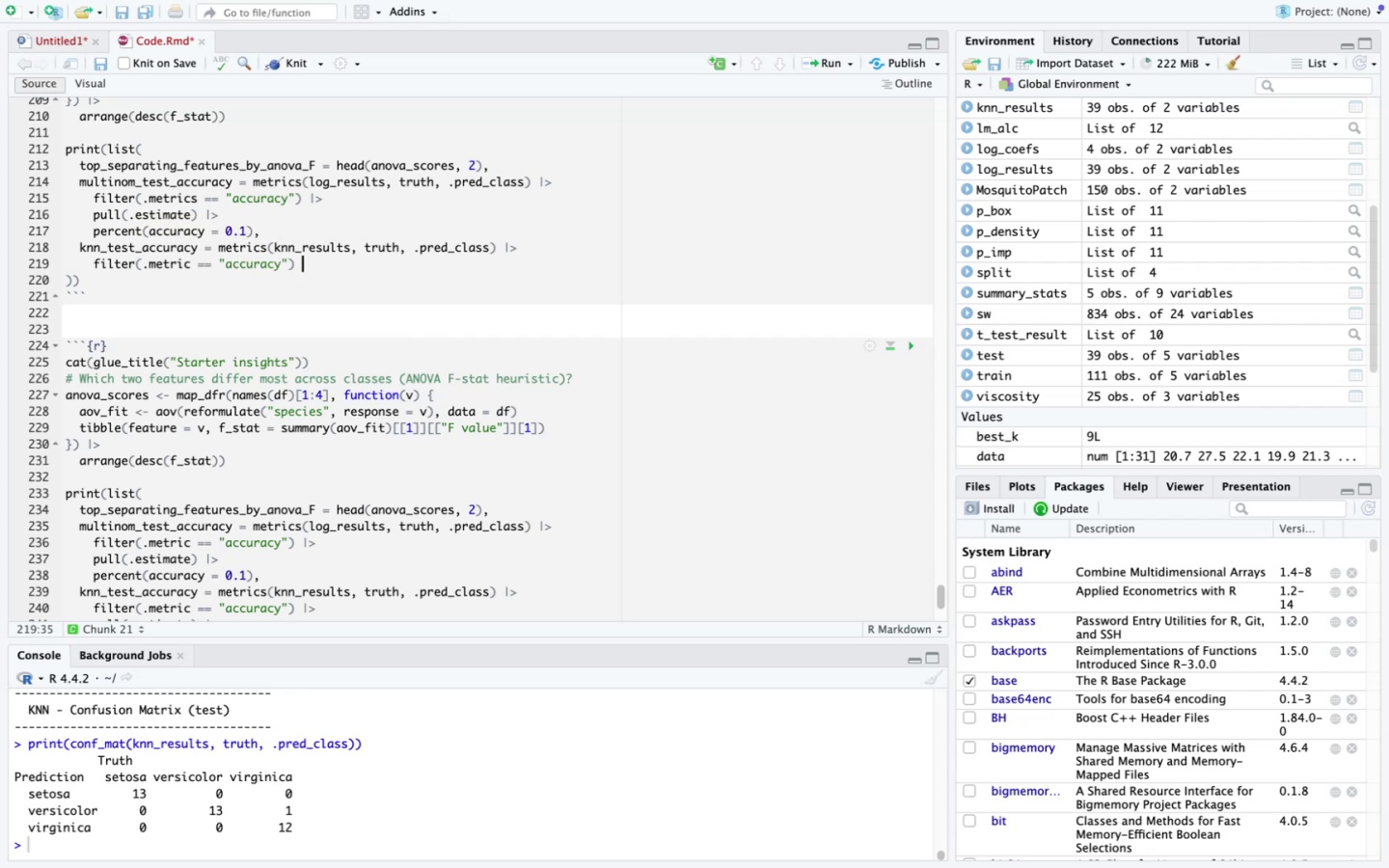 
key(Backspace)
 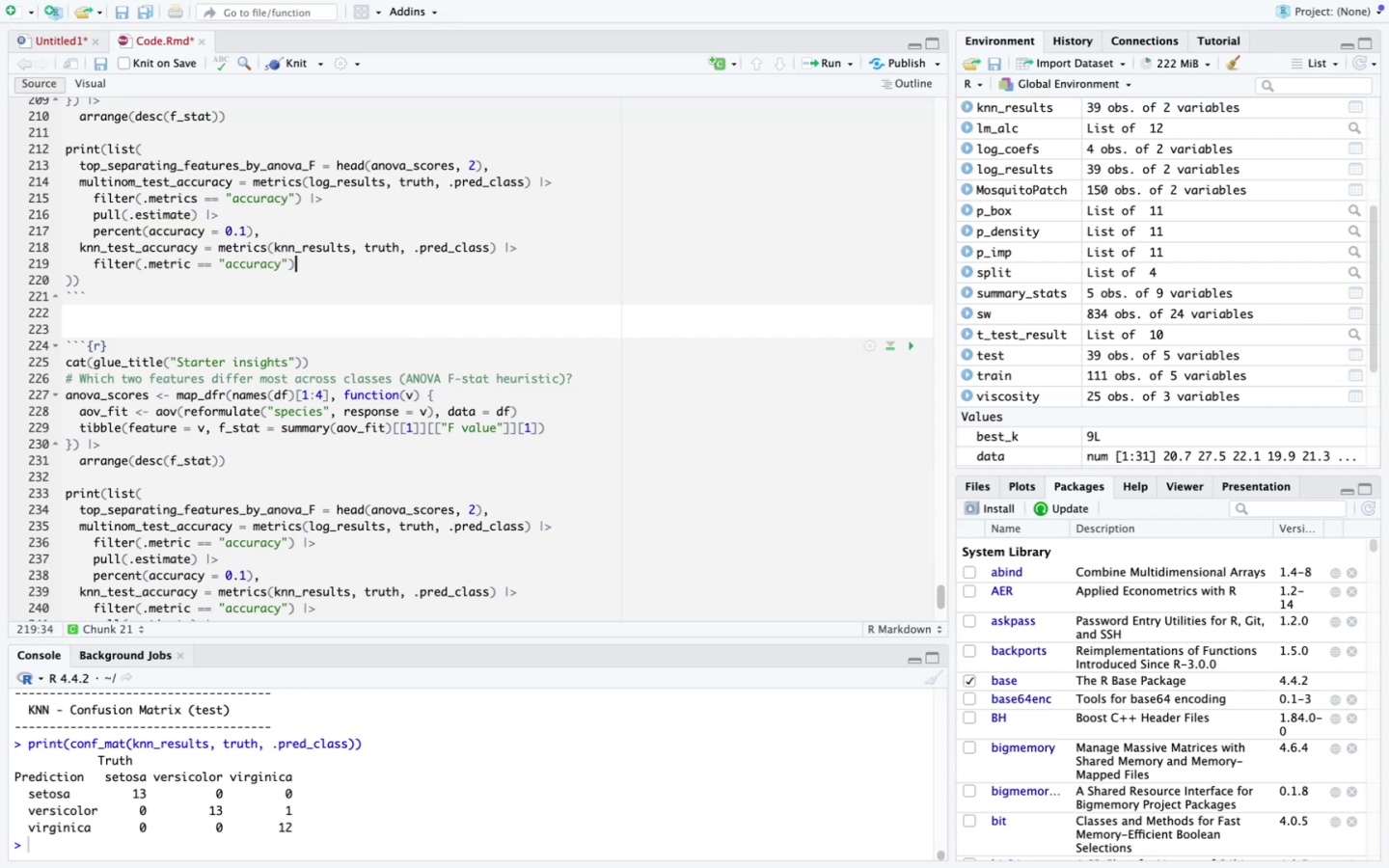 
key(Meta+CommandLeft)
 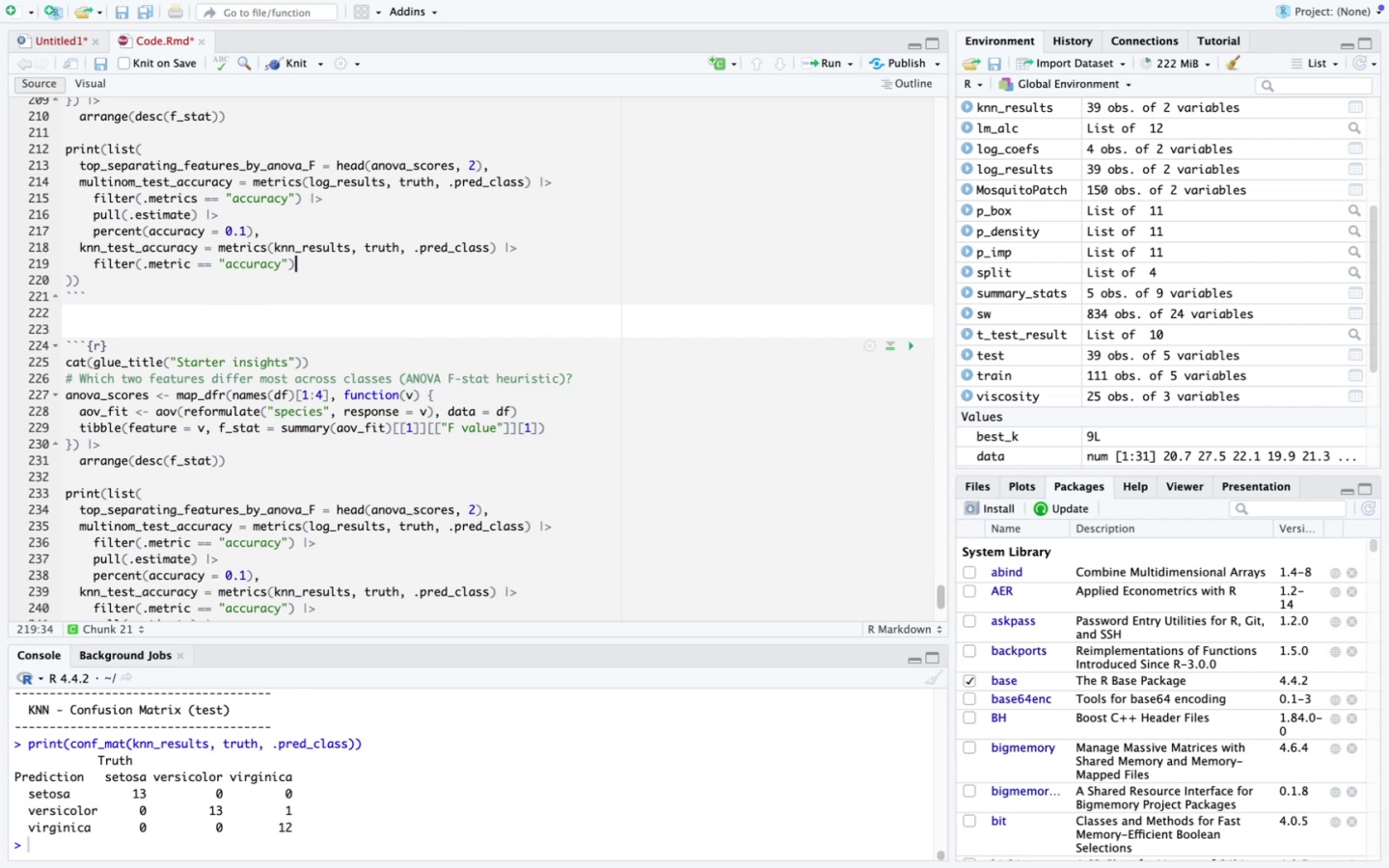 
key(Space)
 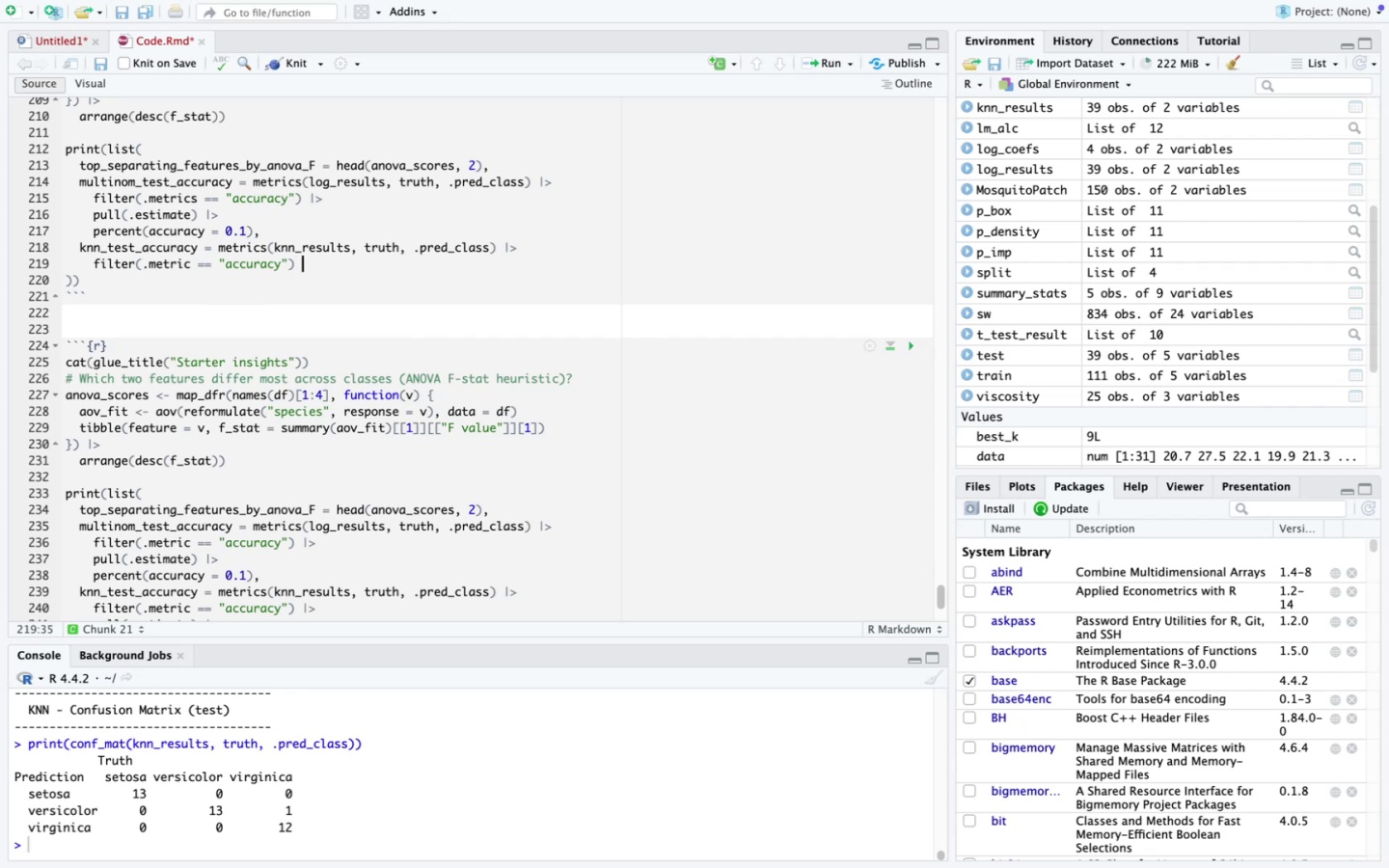 
key(Meta+V)
 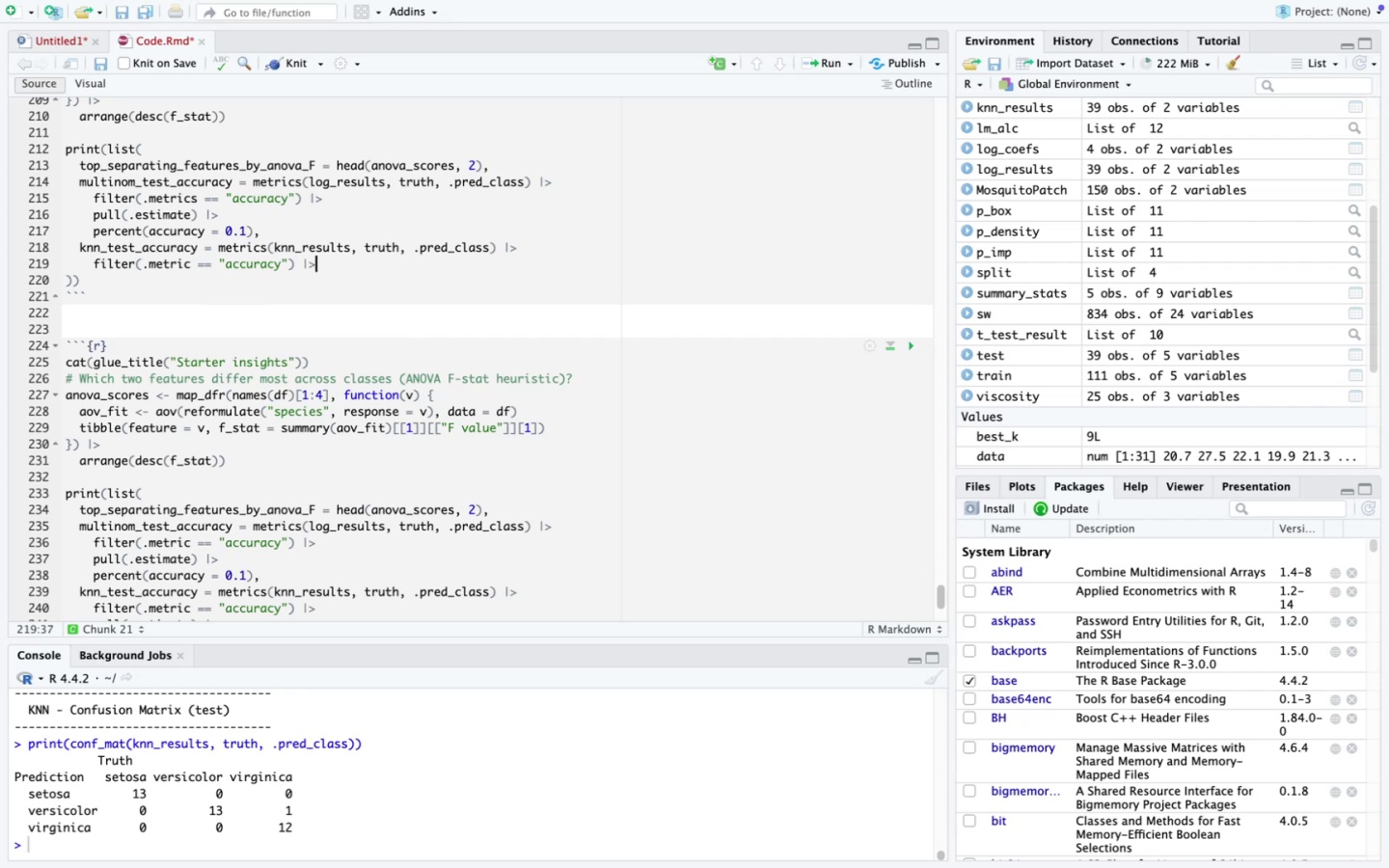 
key(Enter)
 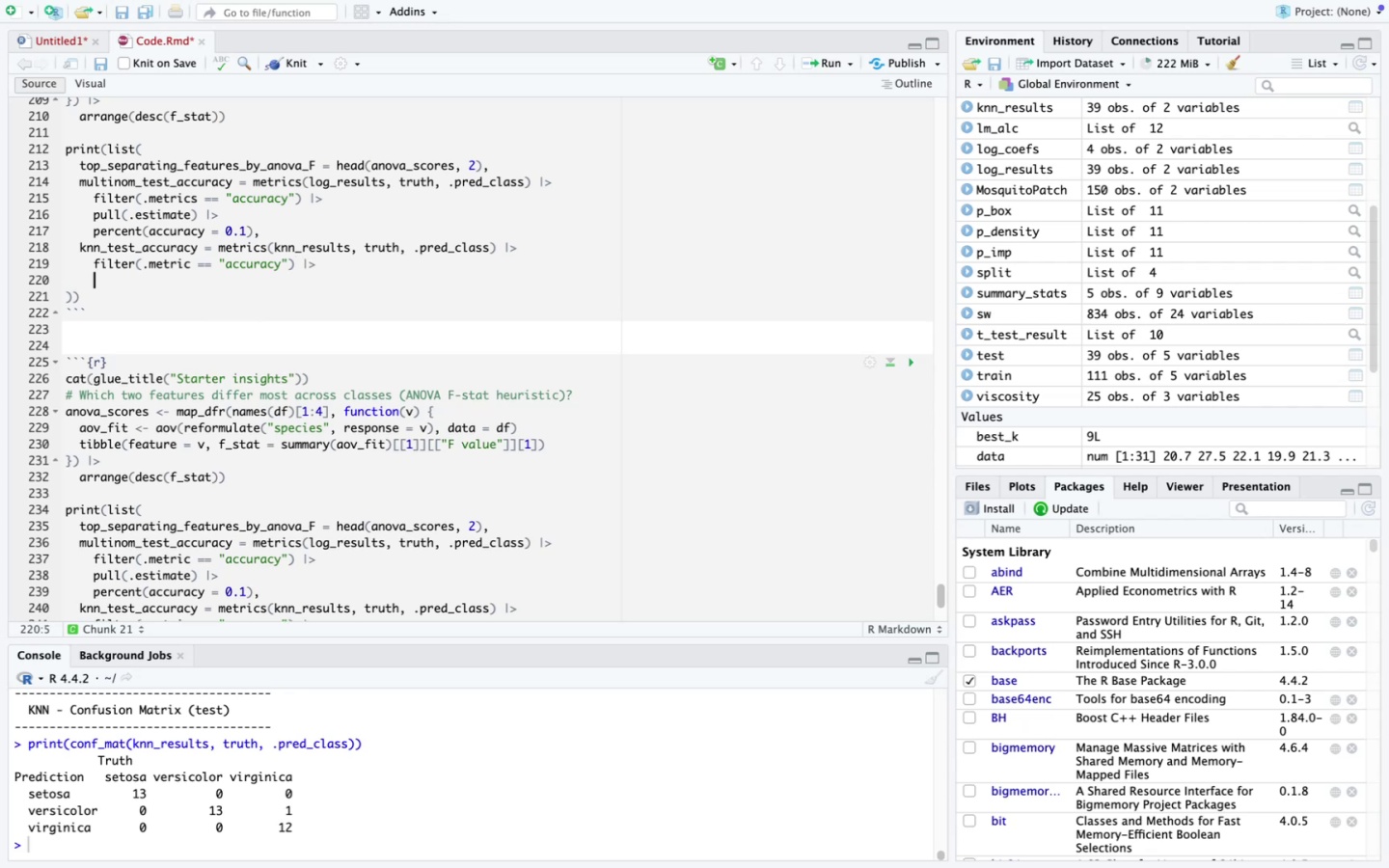 
scroll: coordinate [161, 356], scroll_direction: down, amount: 2.0
 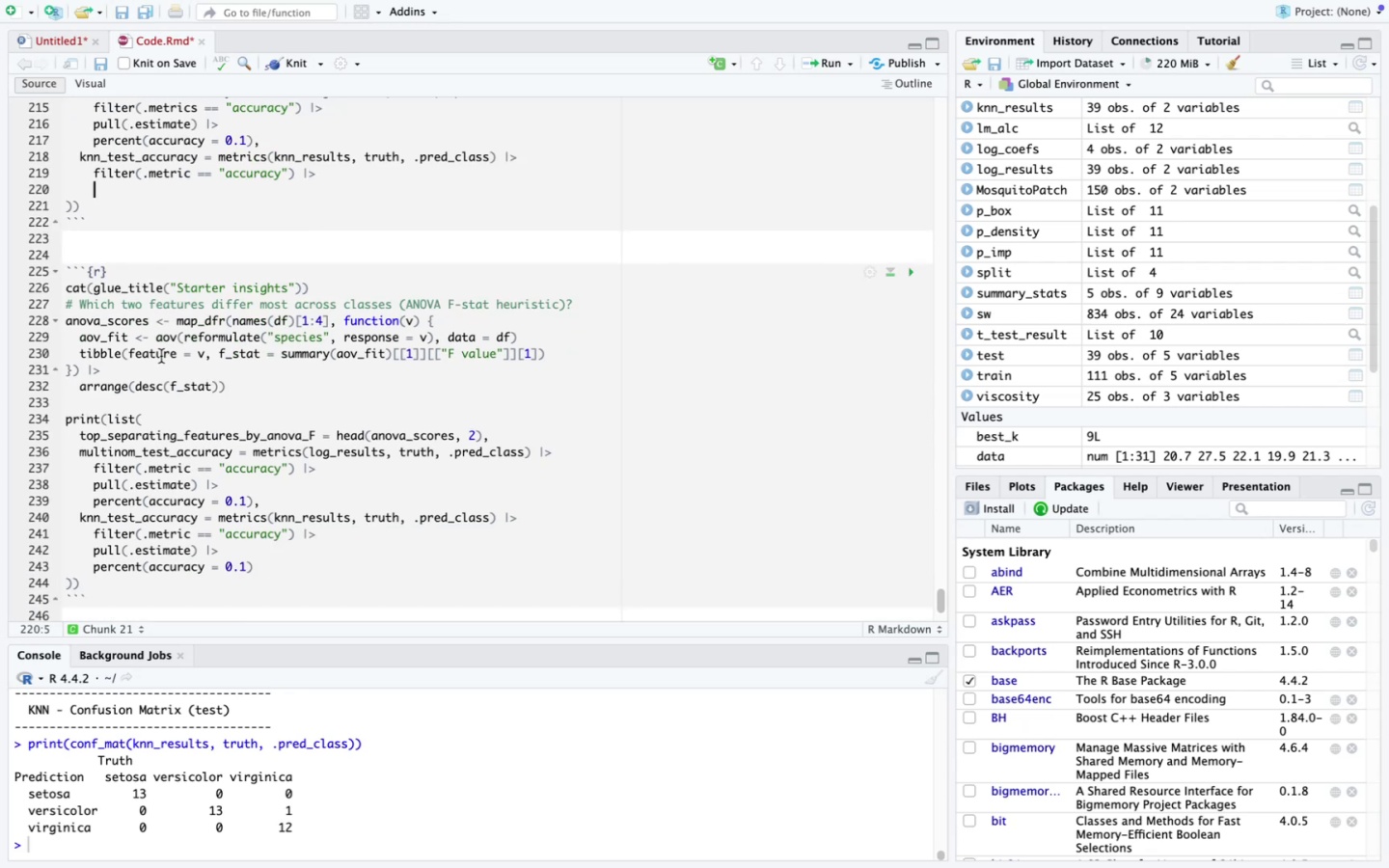 
type(pull(.estimate)
 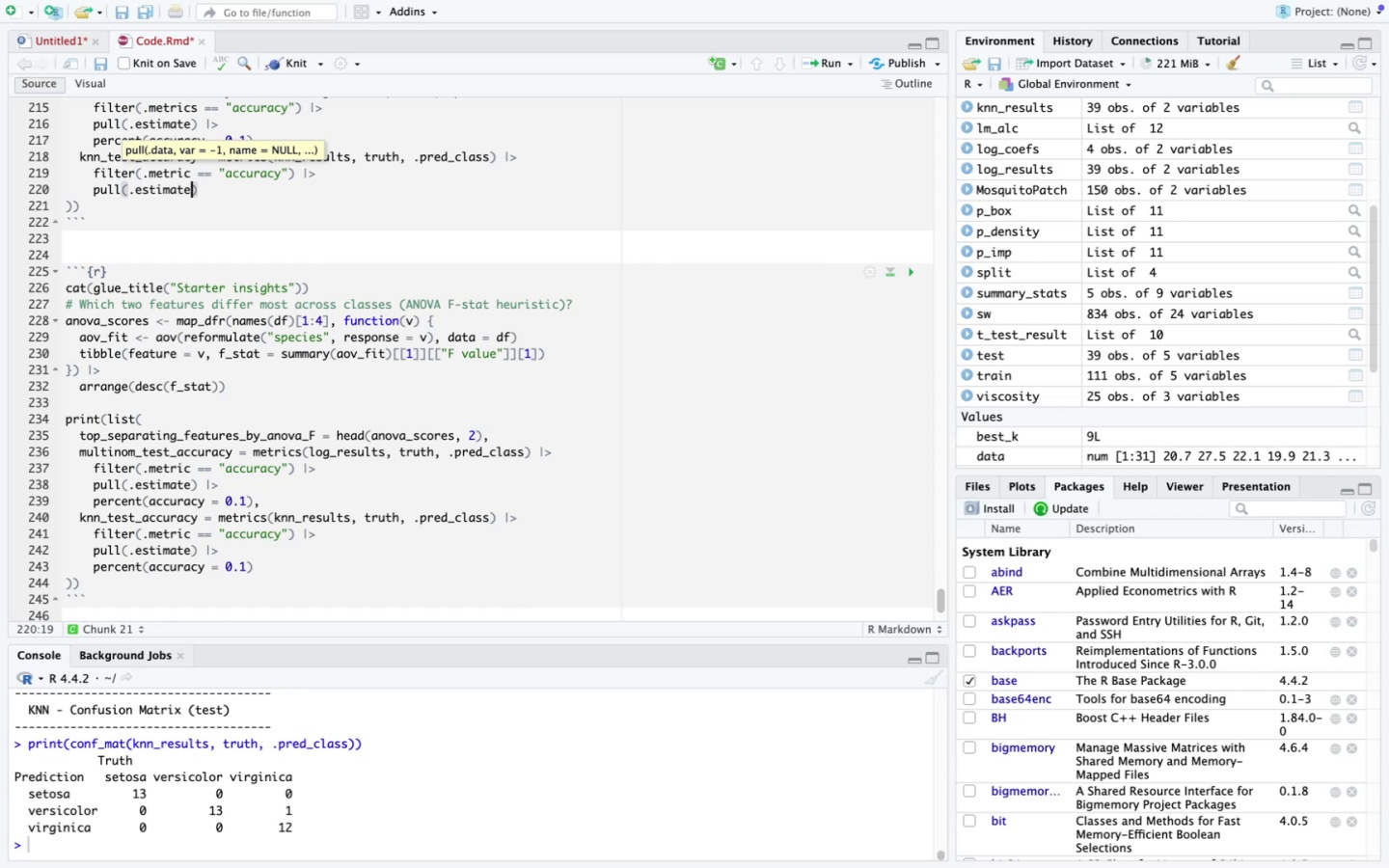 
key(ArrowRight)
 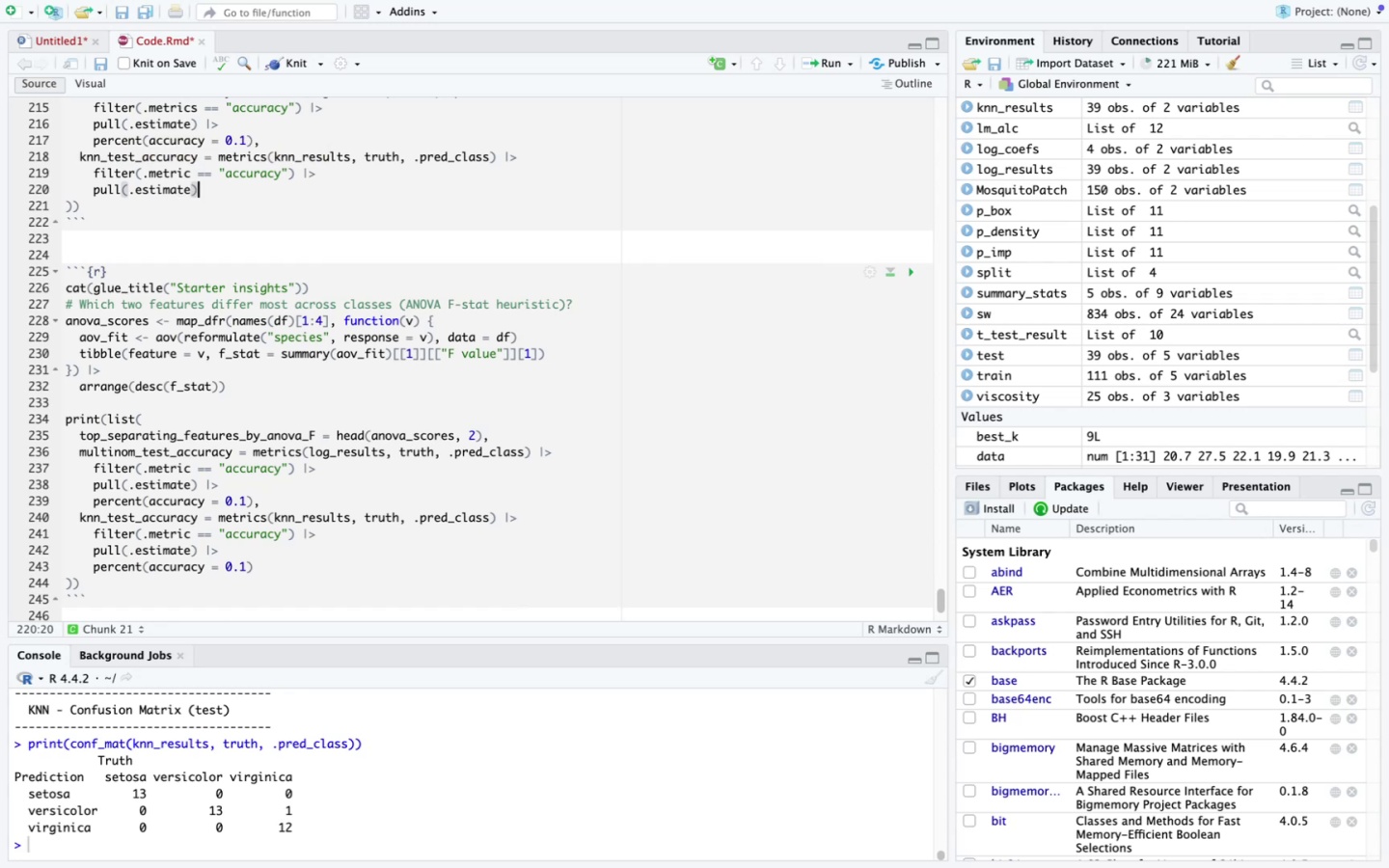 
key(Space)
 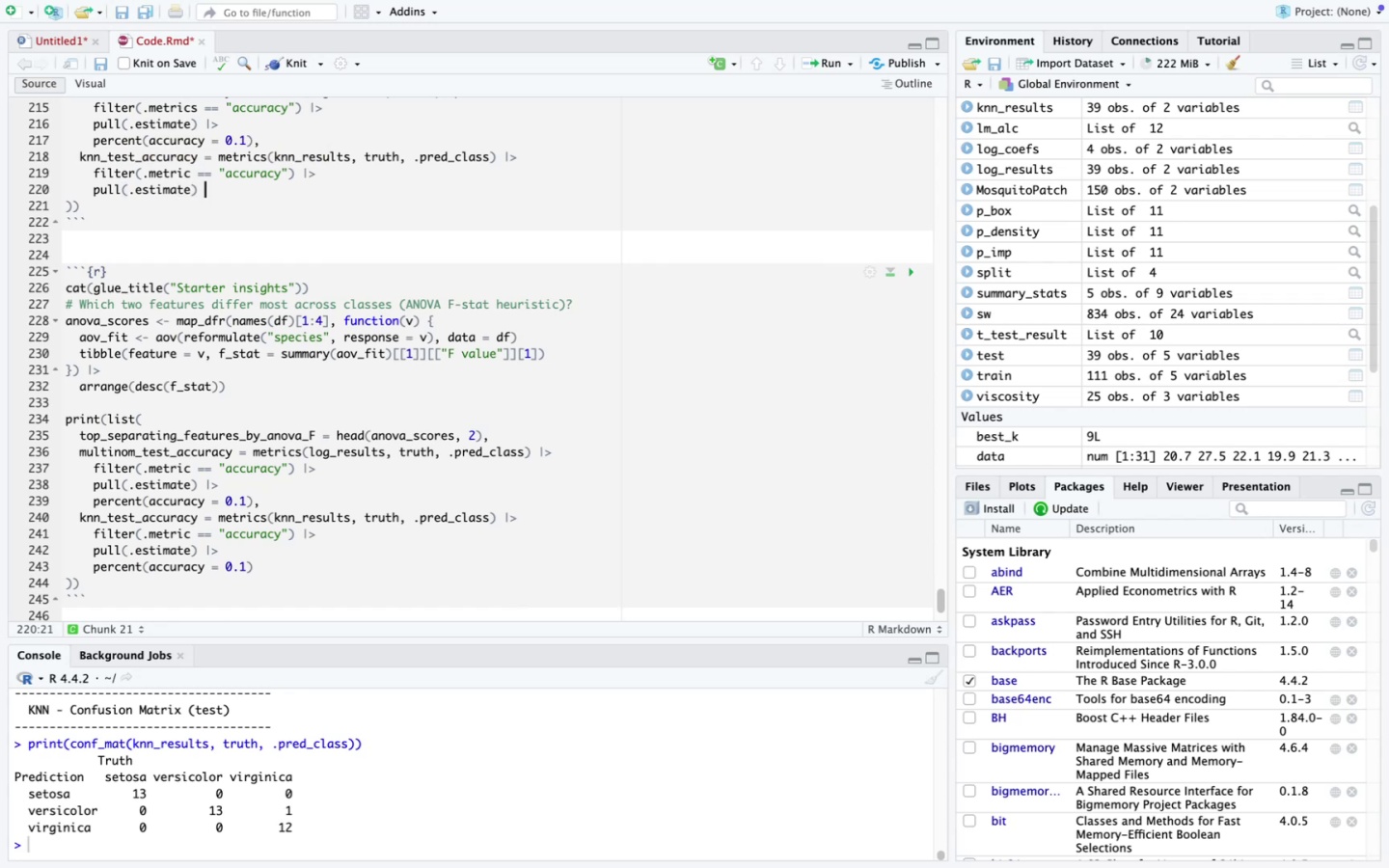 
key(Meta+V)
 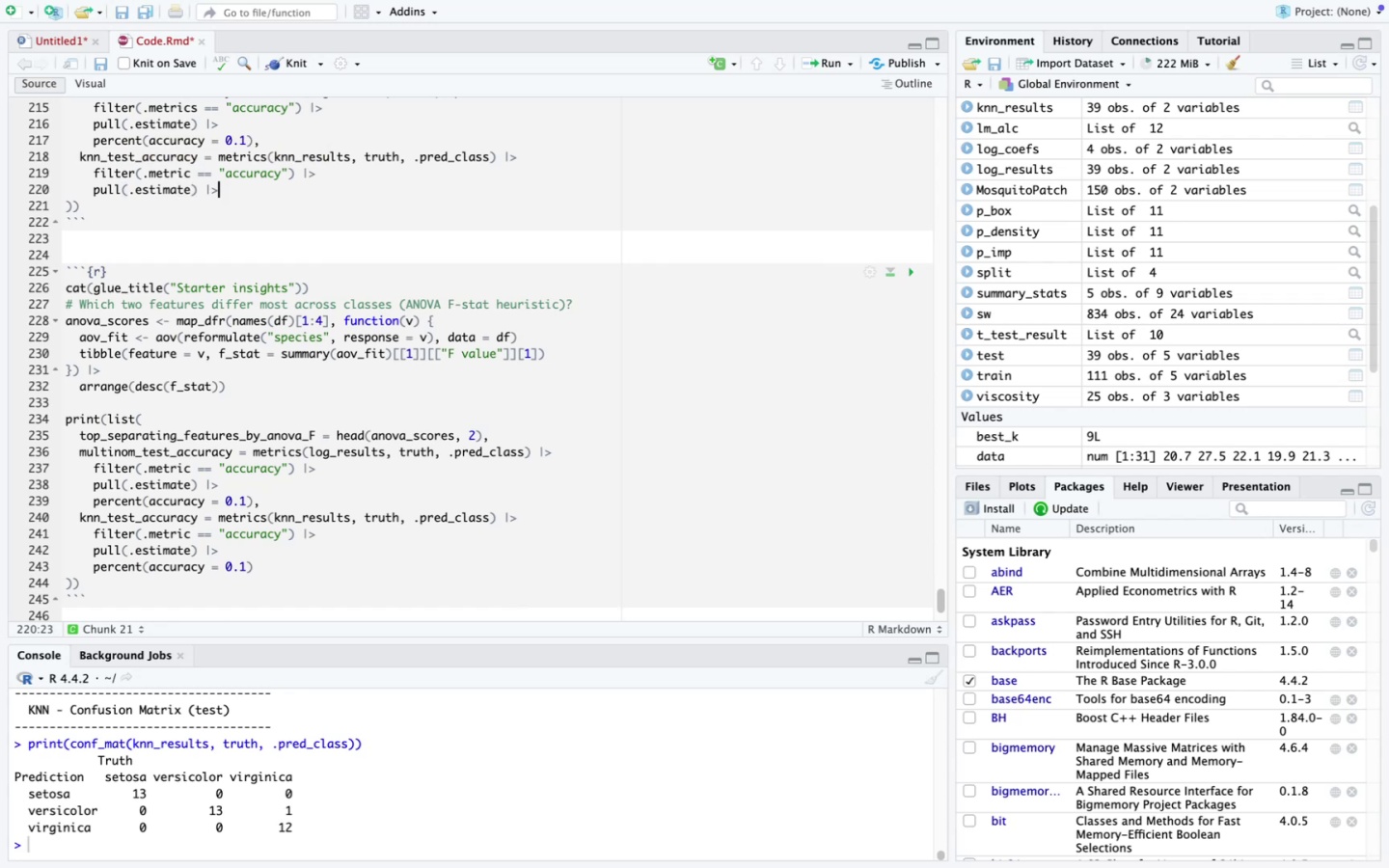 
key(Enter)
 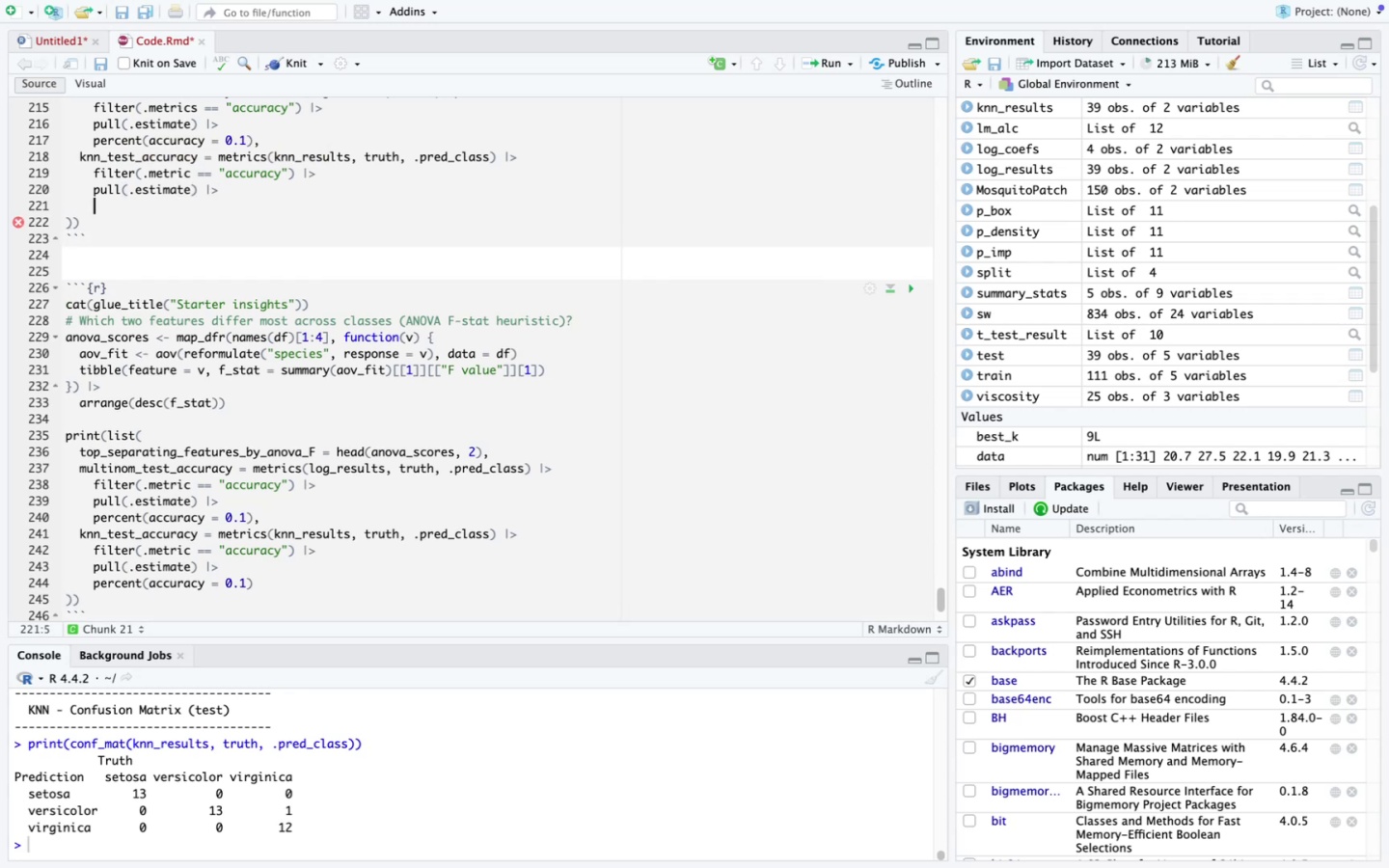 
type(percent(accuracy = 0.1)
 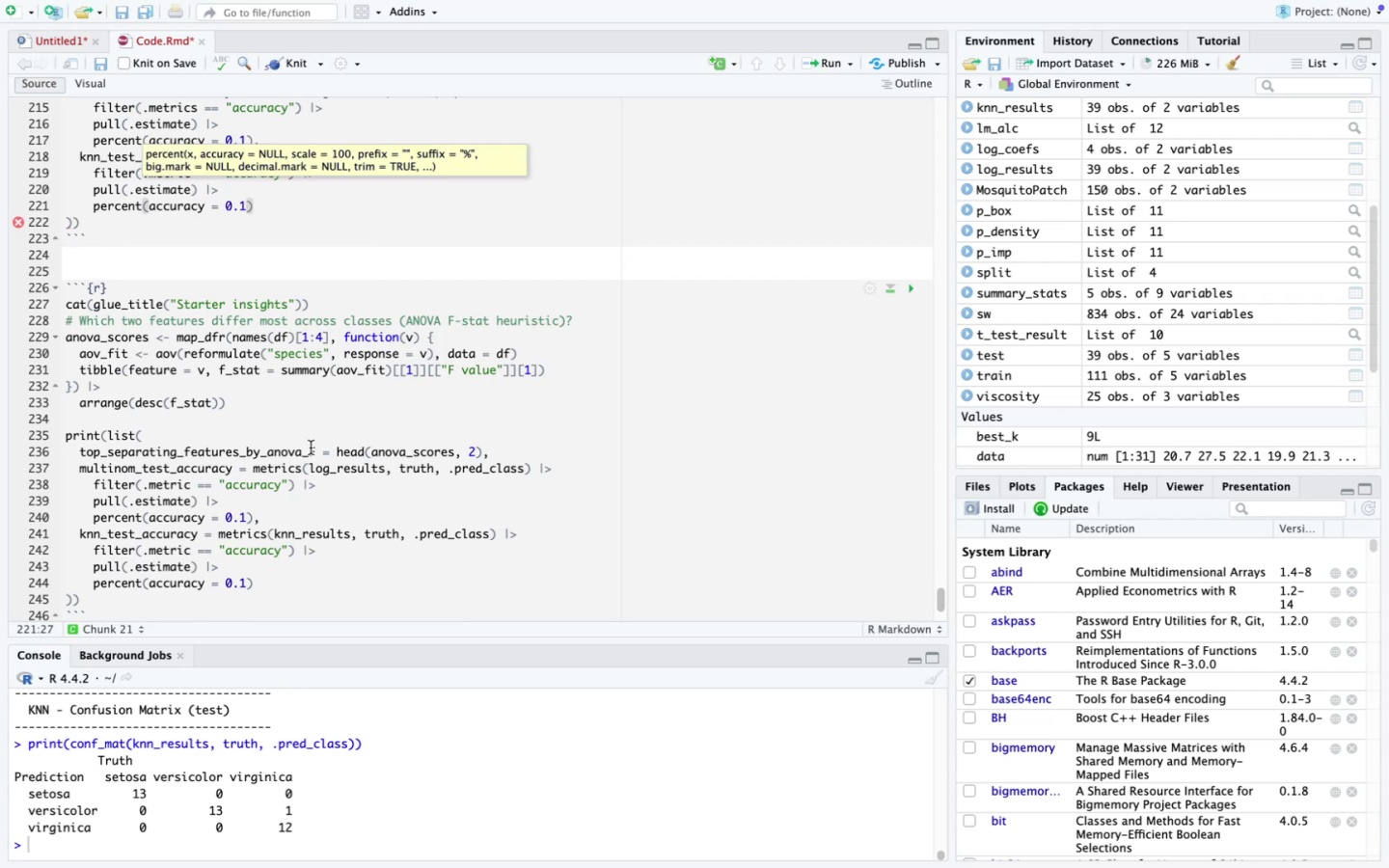 
scroll: coordinate [311, 448], scroll_direction: up, amount: 2.0
 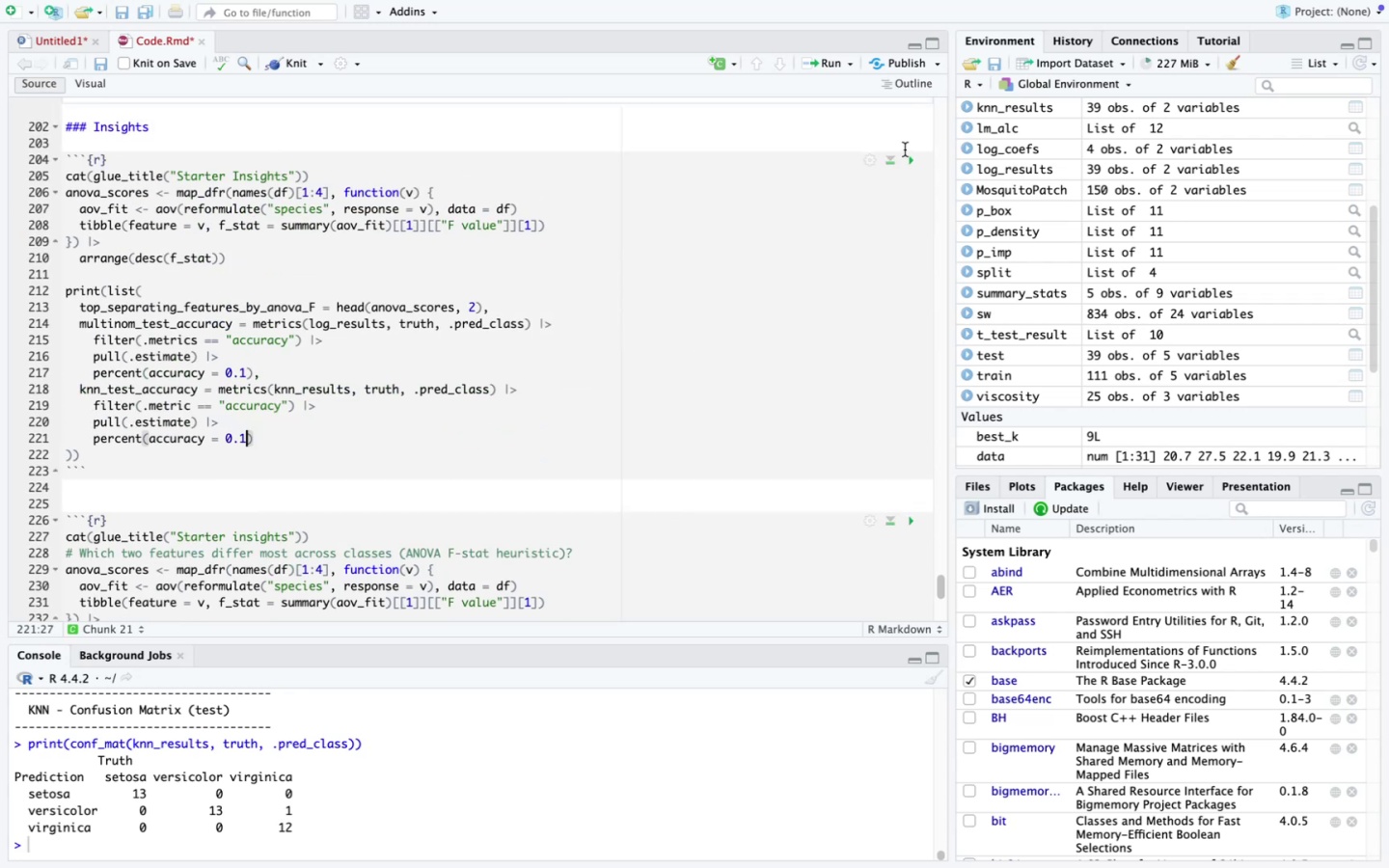 
left_click([910, 156])
 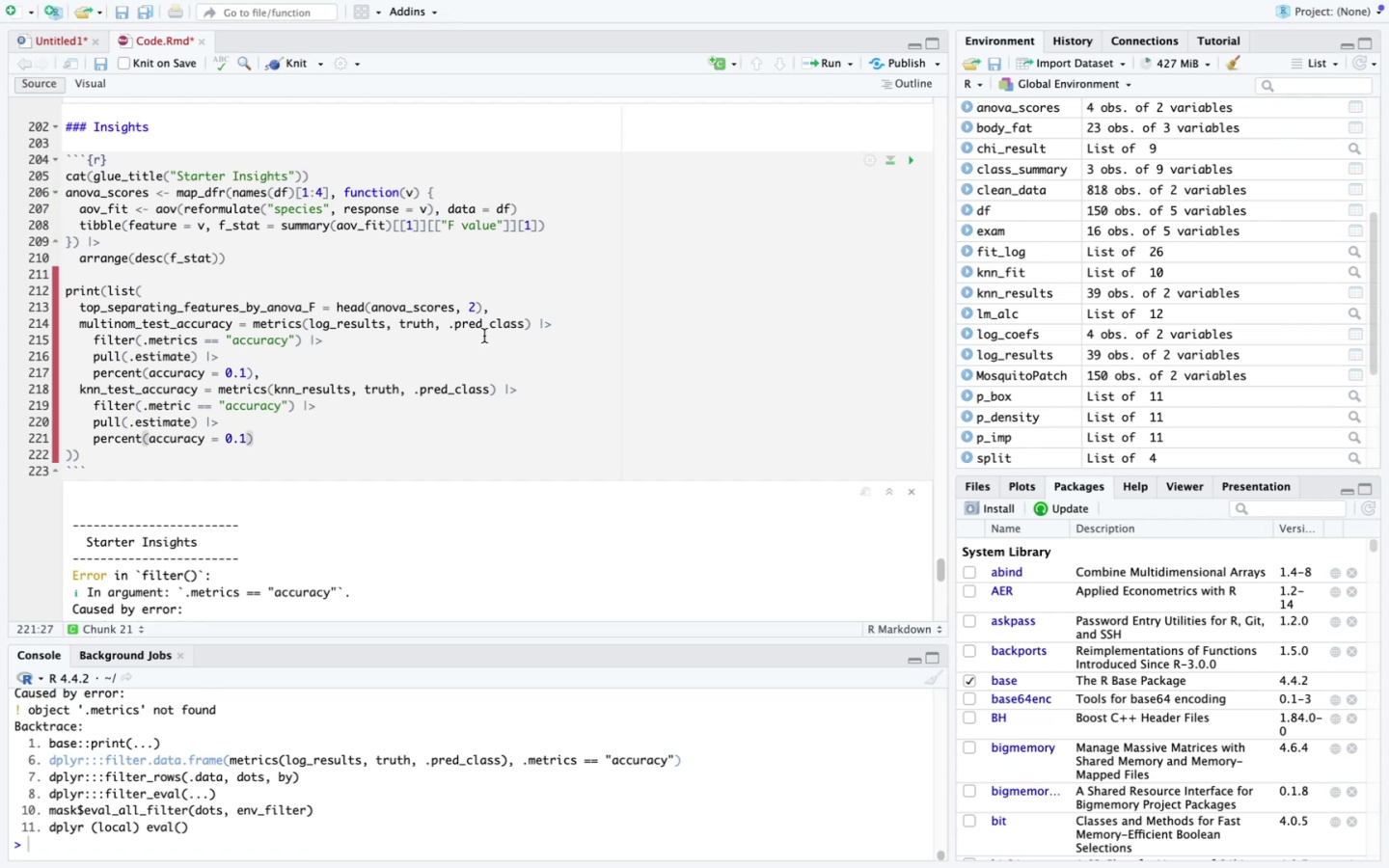 
scroll: coordinate [484, 336], scroll_direction: down, amount: 5.0
 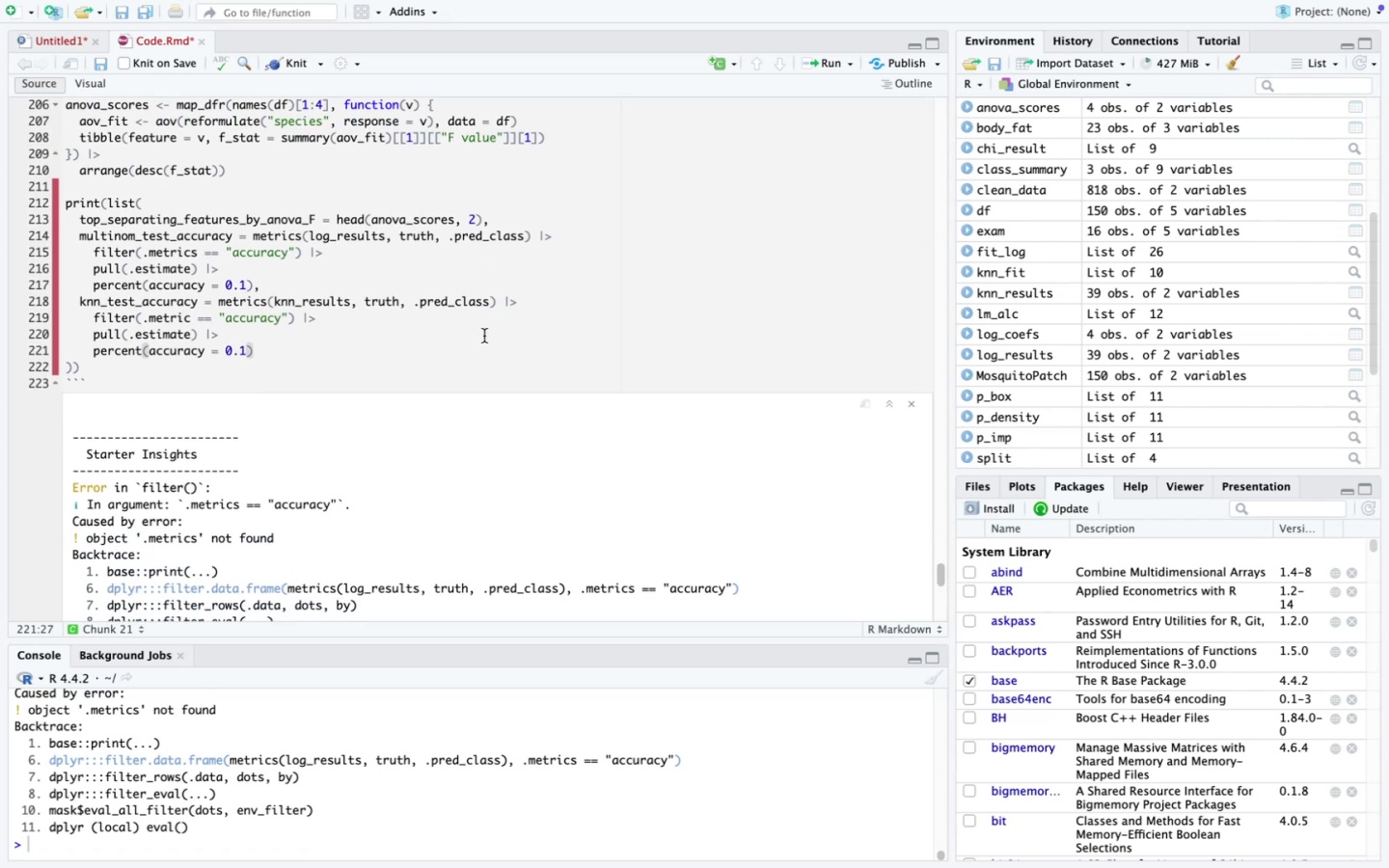 
scroll: coordinate [484, 336], scroll_direction: up, amount: 4.0
 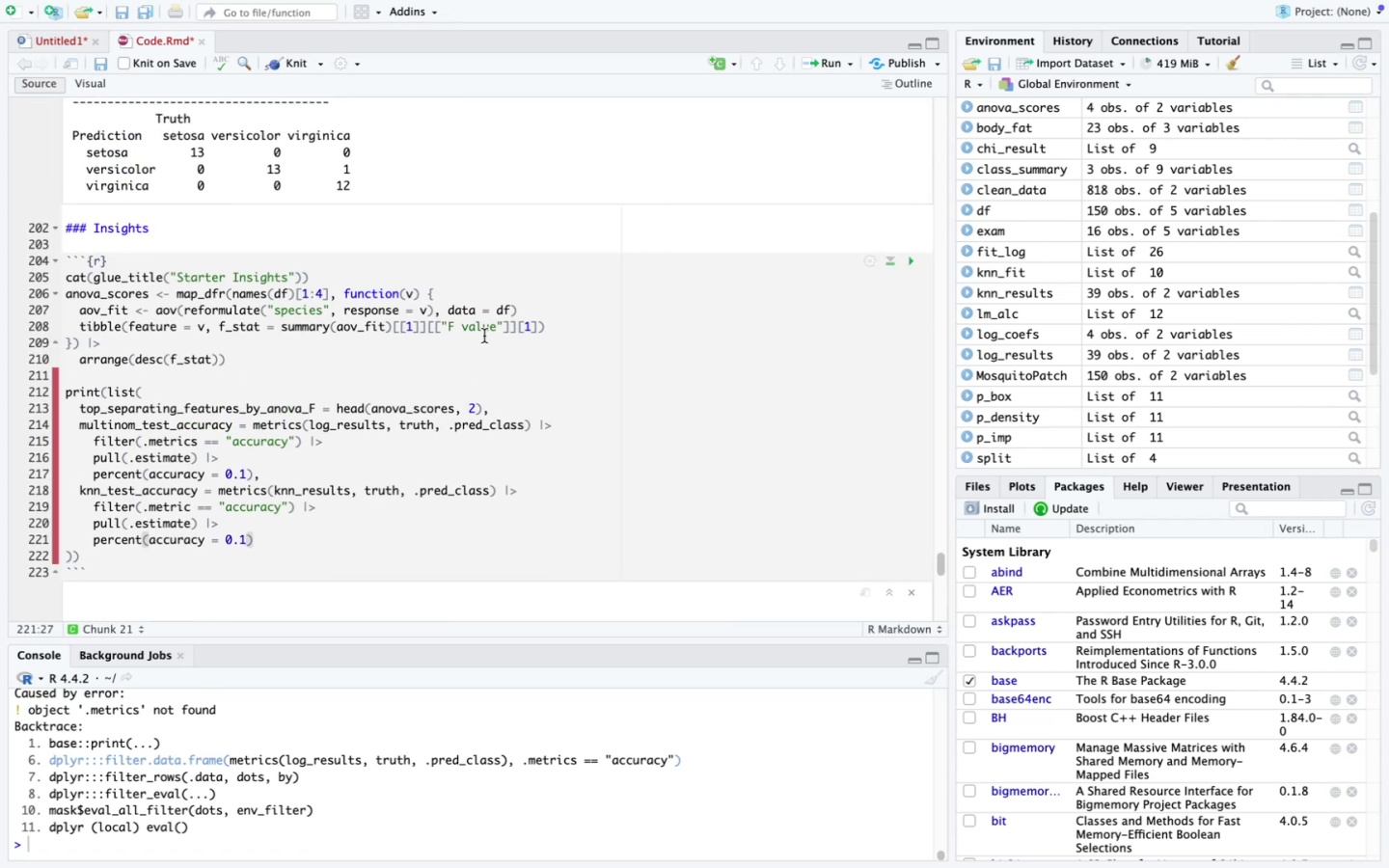 
scroll: coordinate [484, 336], scroll_direction: down, amount: 10.0
 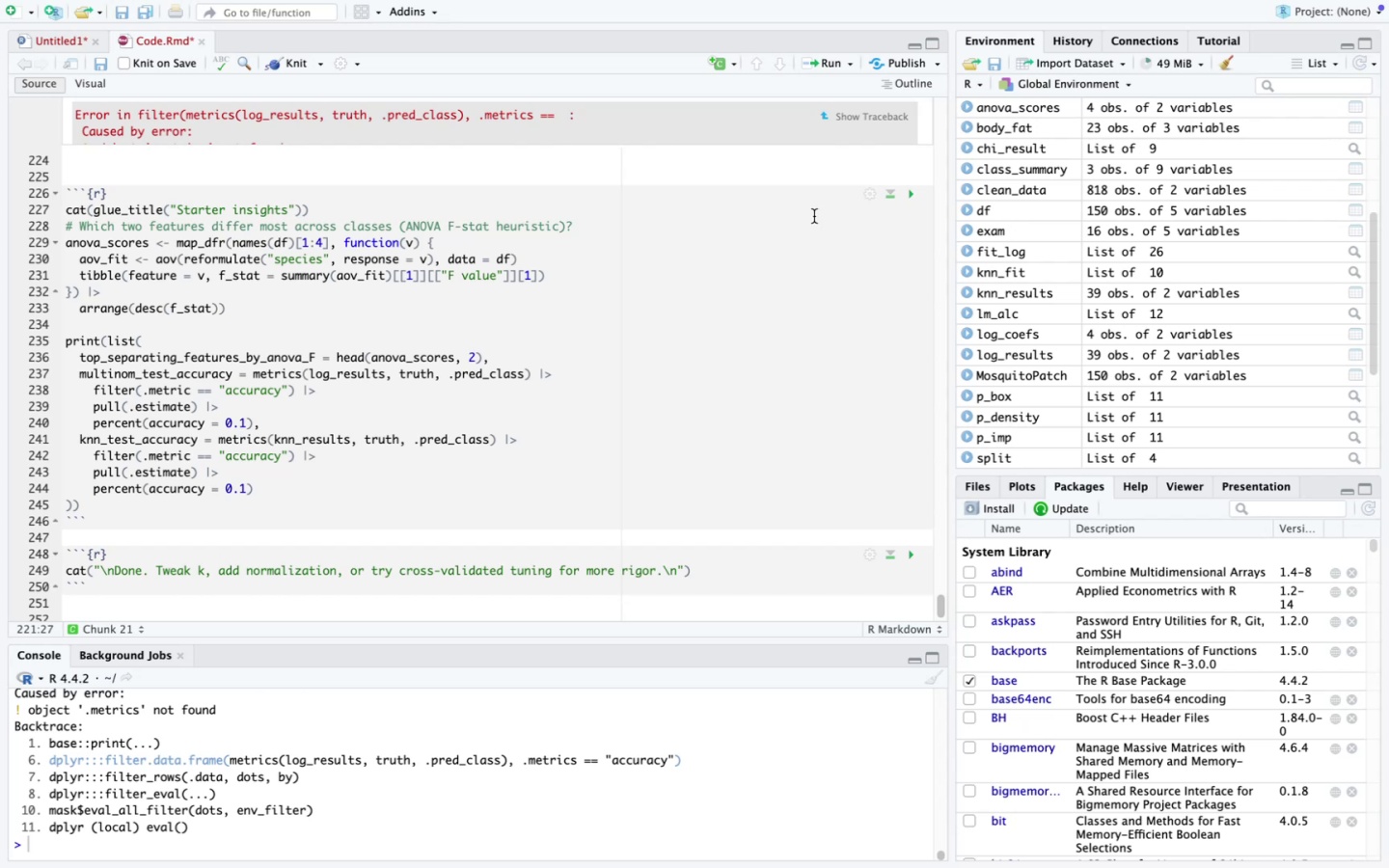 
left_click([913, 195])
 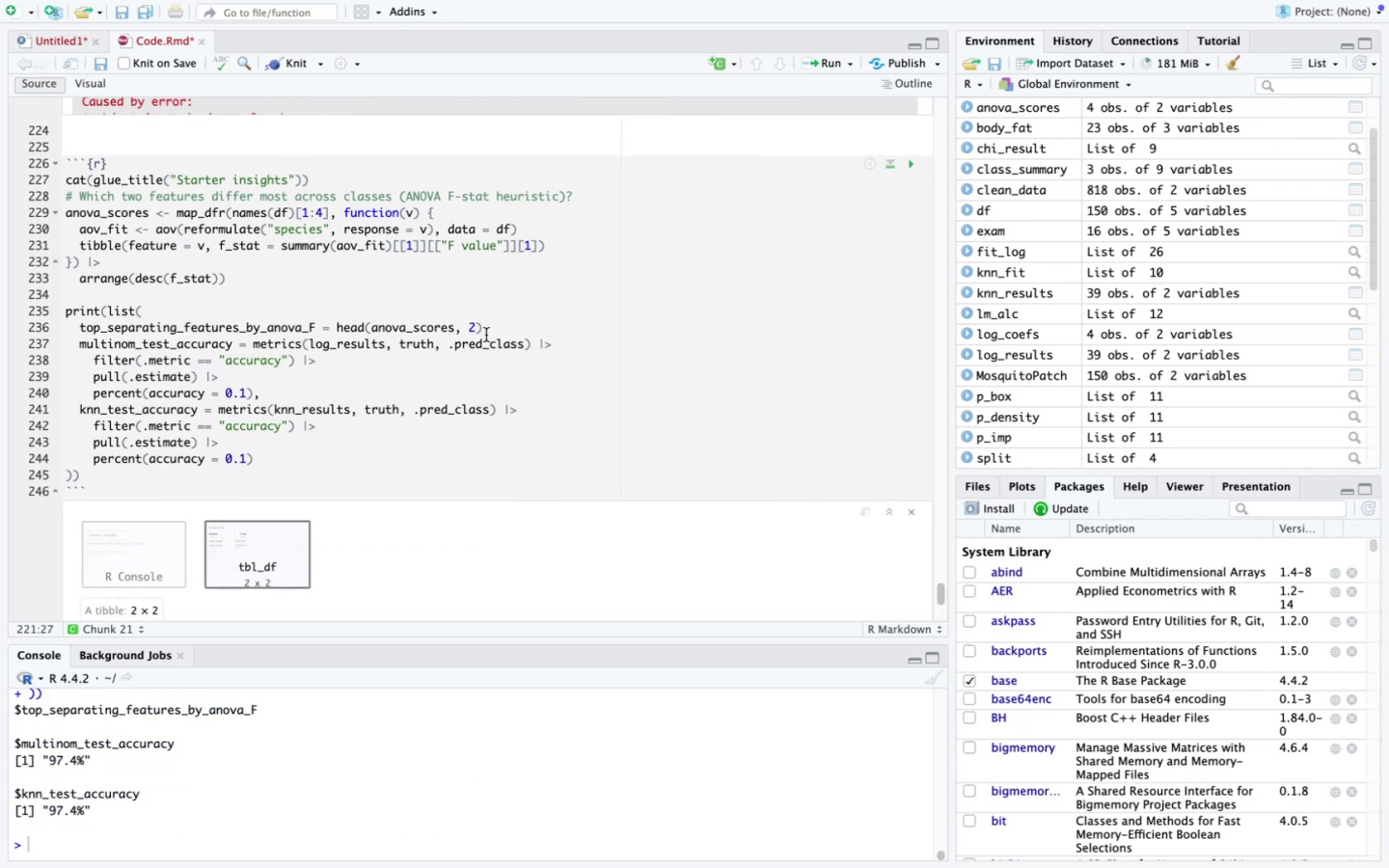 
scroll: coordinate [485, 333], scroll_direction: up, amount: 3.0
 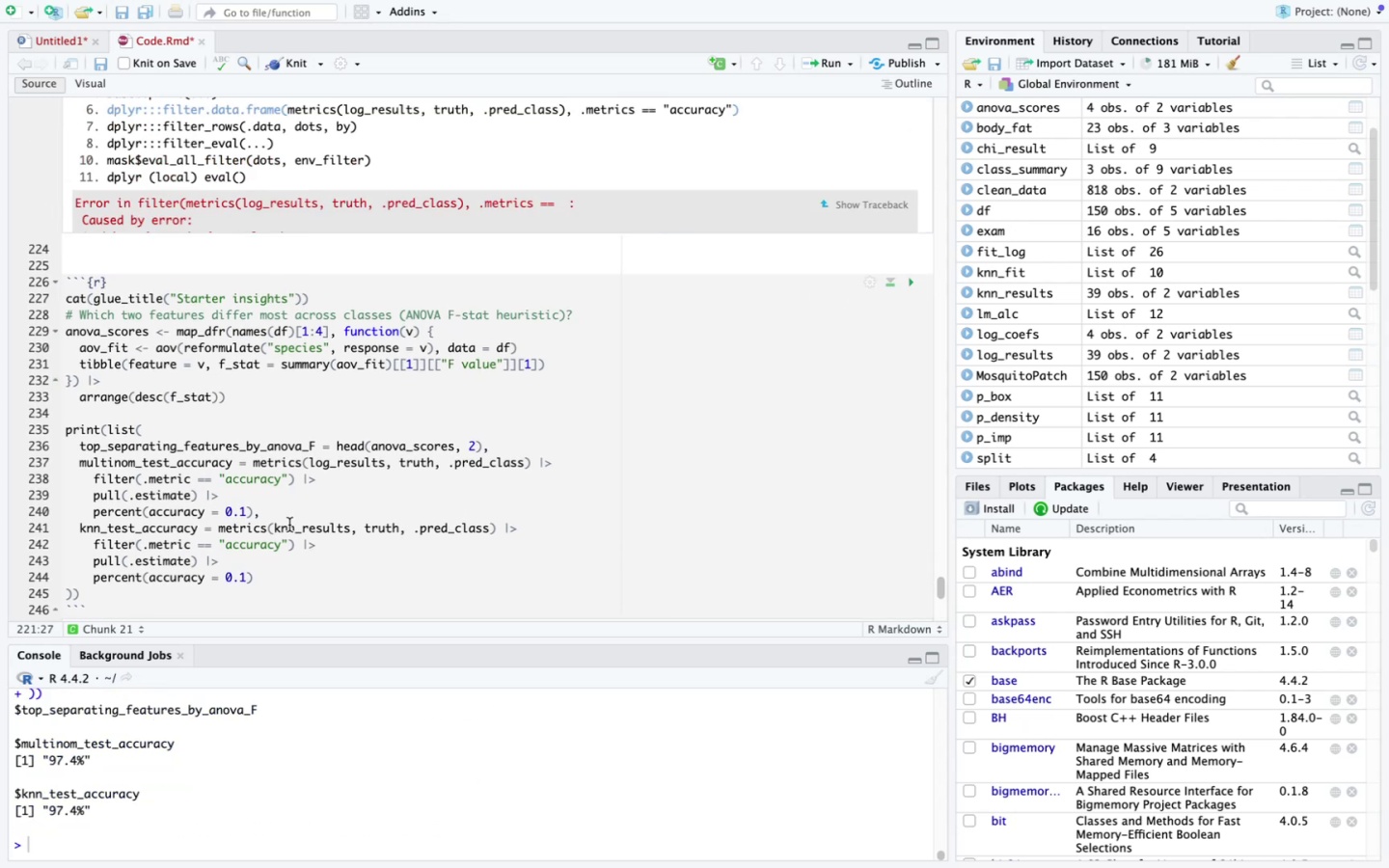 
left_click_drag(start_coordinate=[112, 586], to_coordinate=[50, 299])
 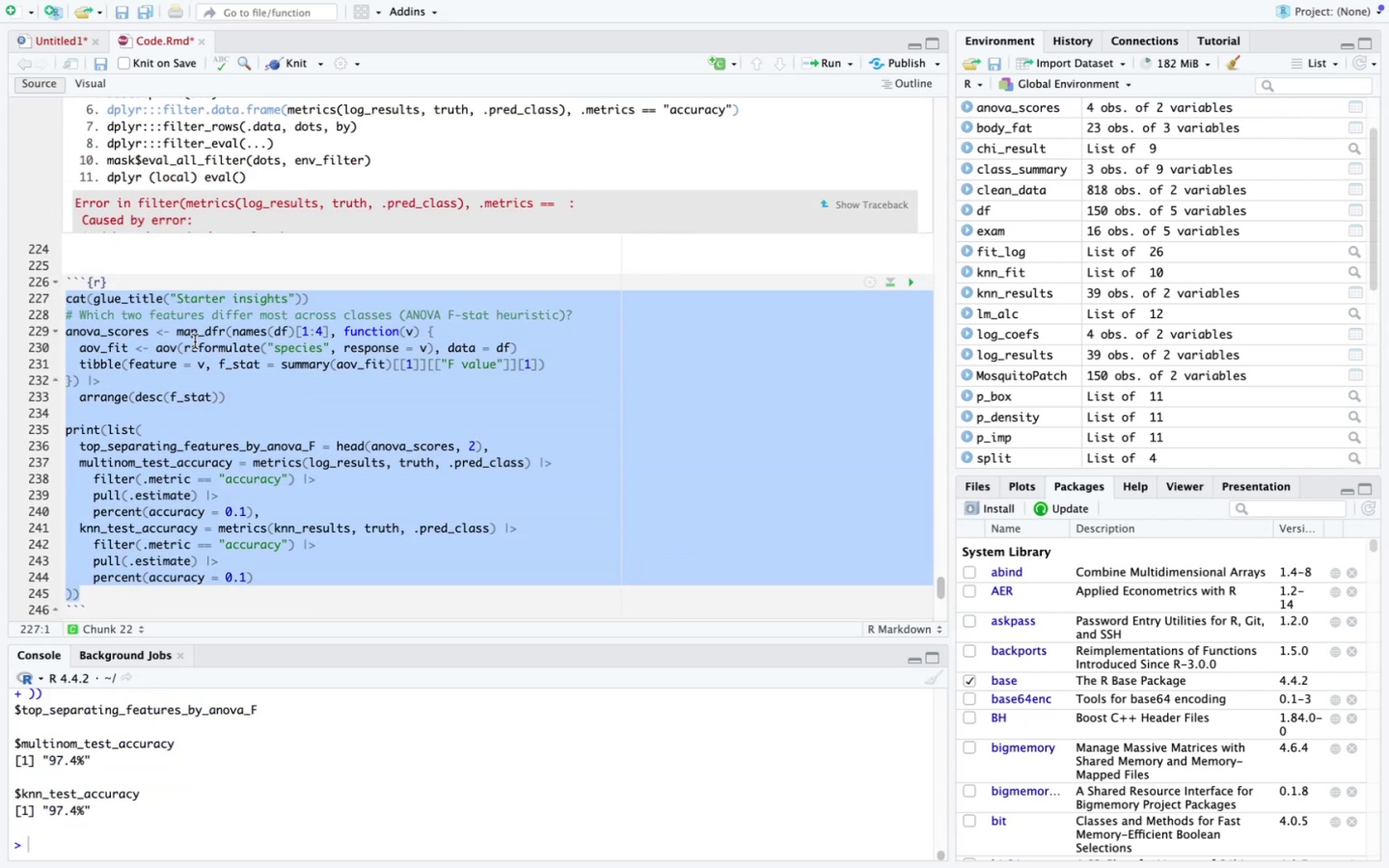 
right_click([195, 341])
 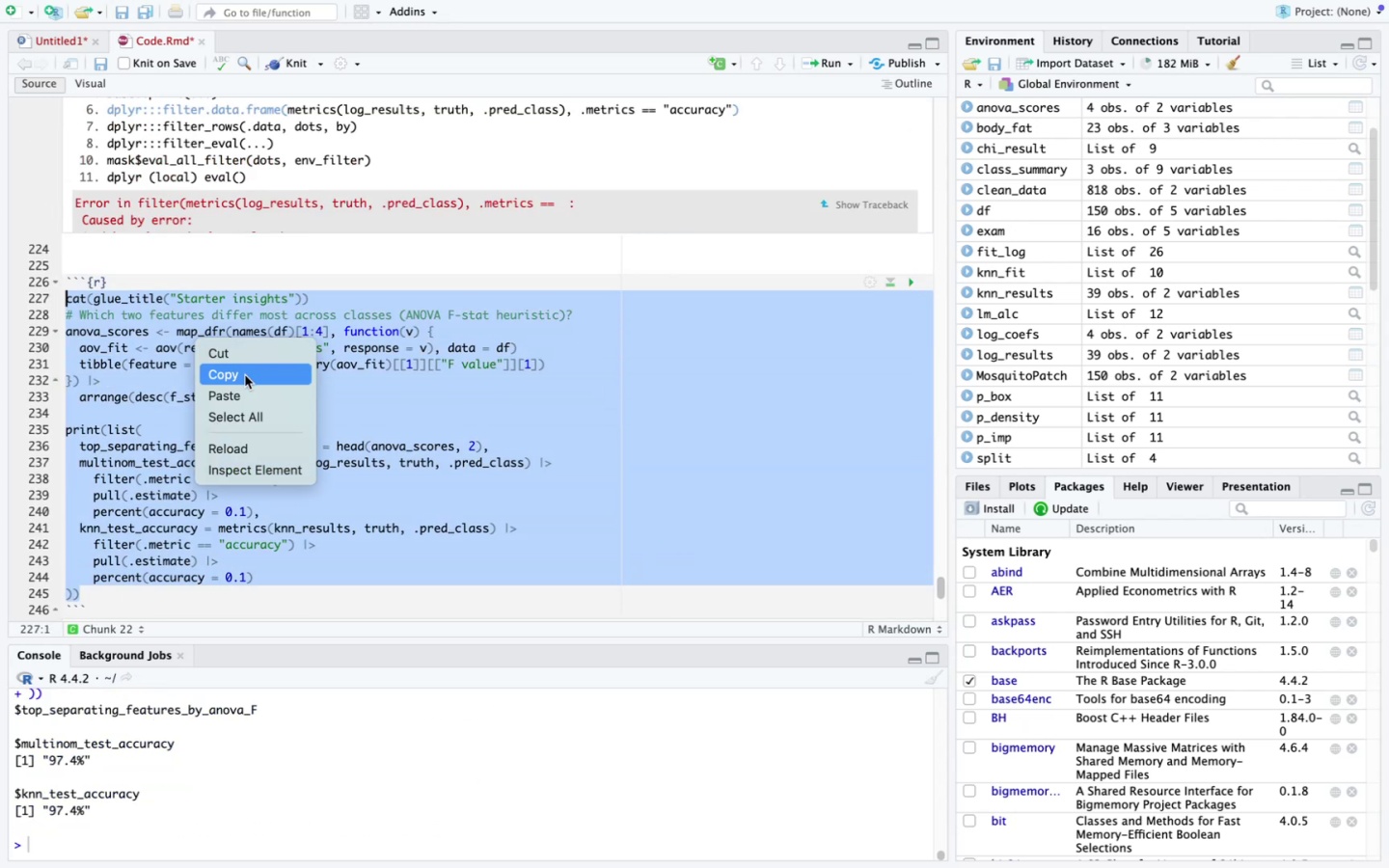 
left_click([245, 375])
 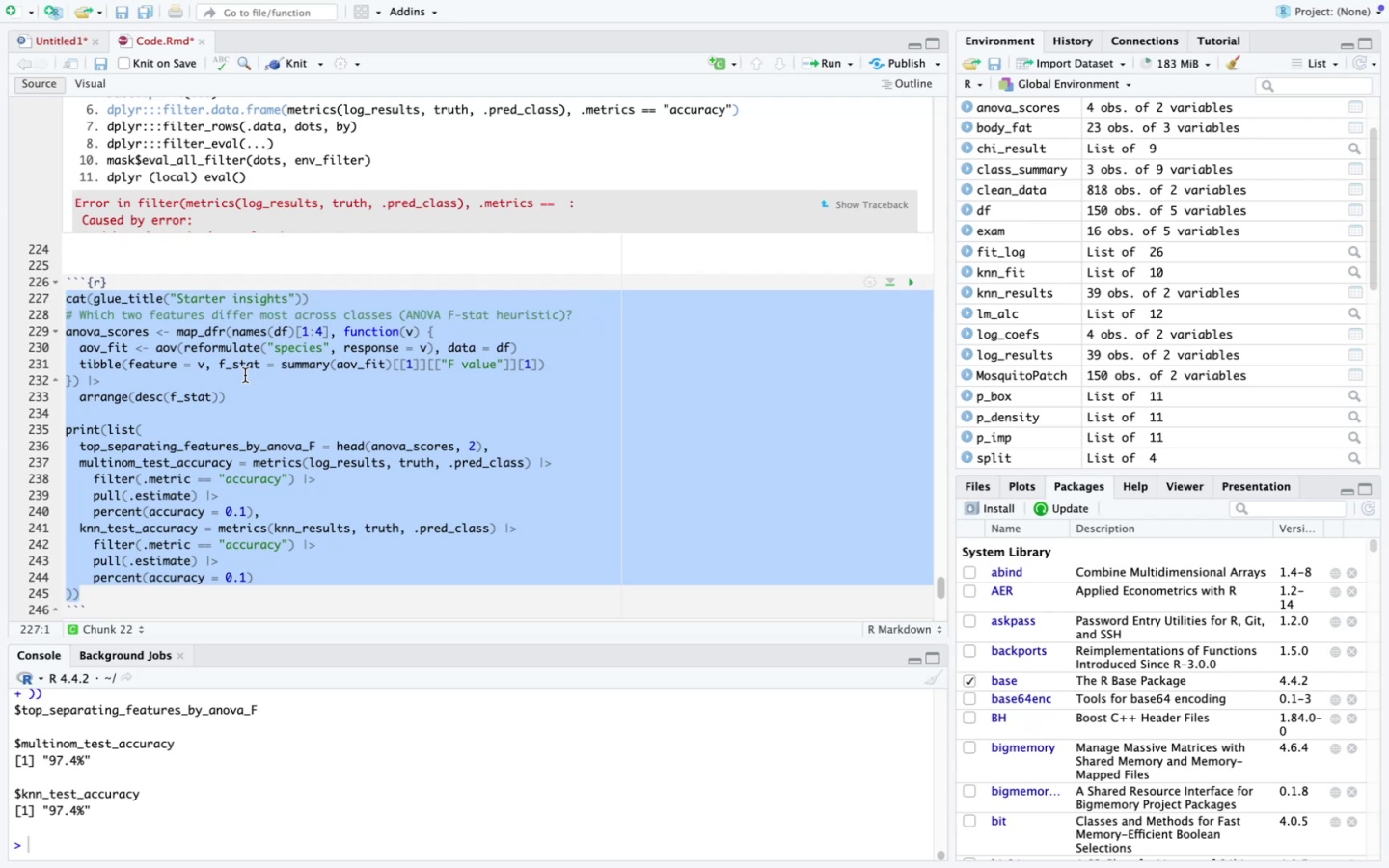 
scroll: coordinate [245, 375], scroll_direction: up, amount: 15.0
 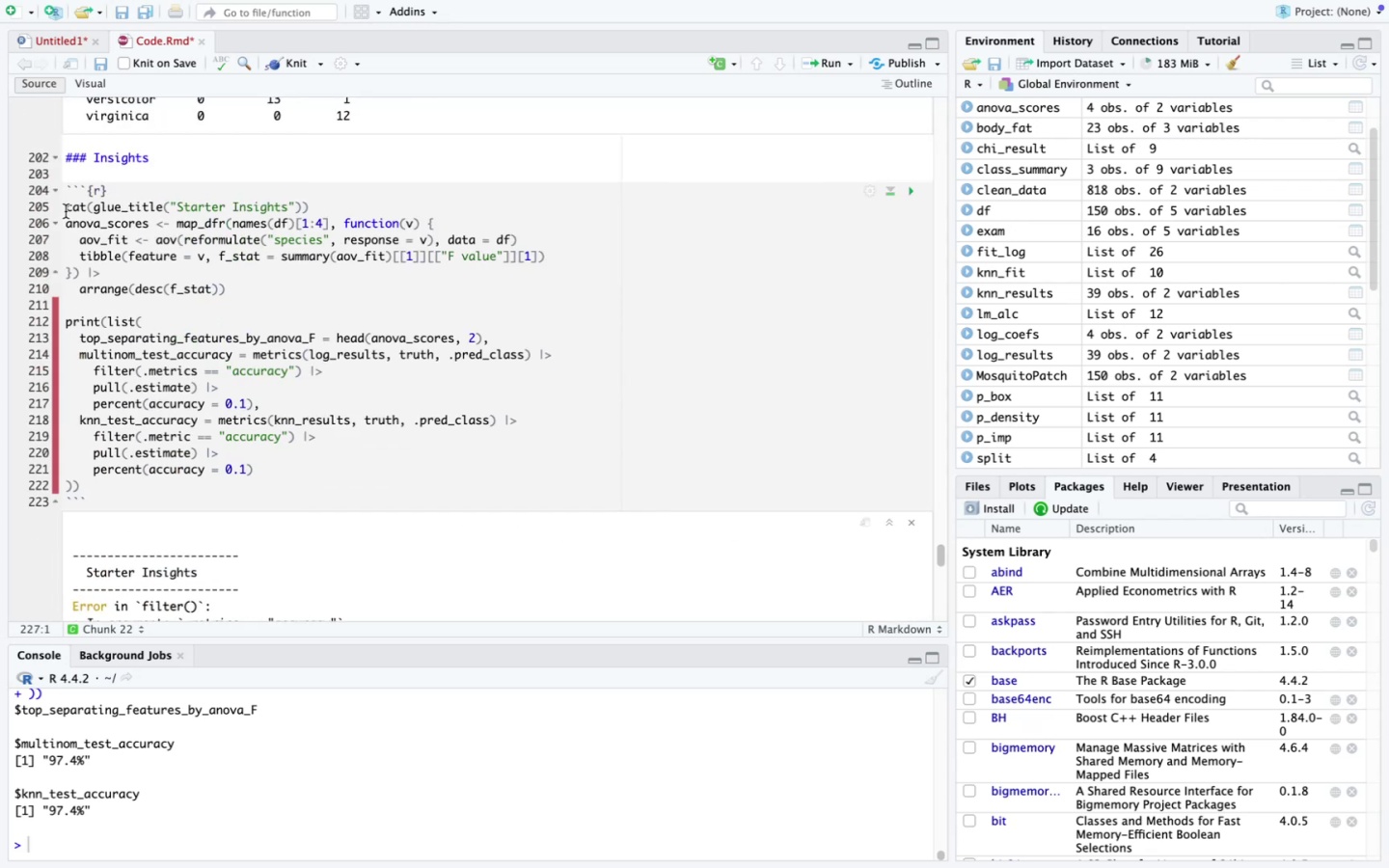 
left_click_drag(start_coordinate=[66, 211], to_coordinate=[177, 492])
 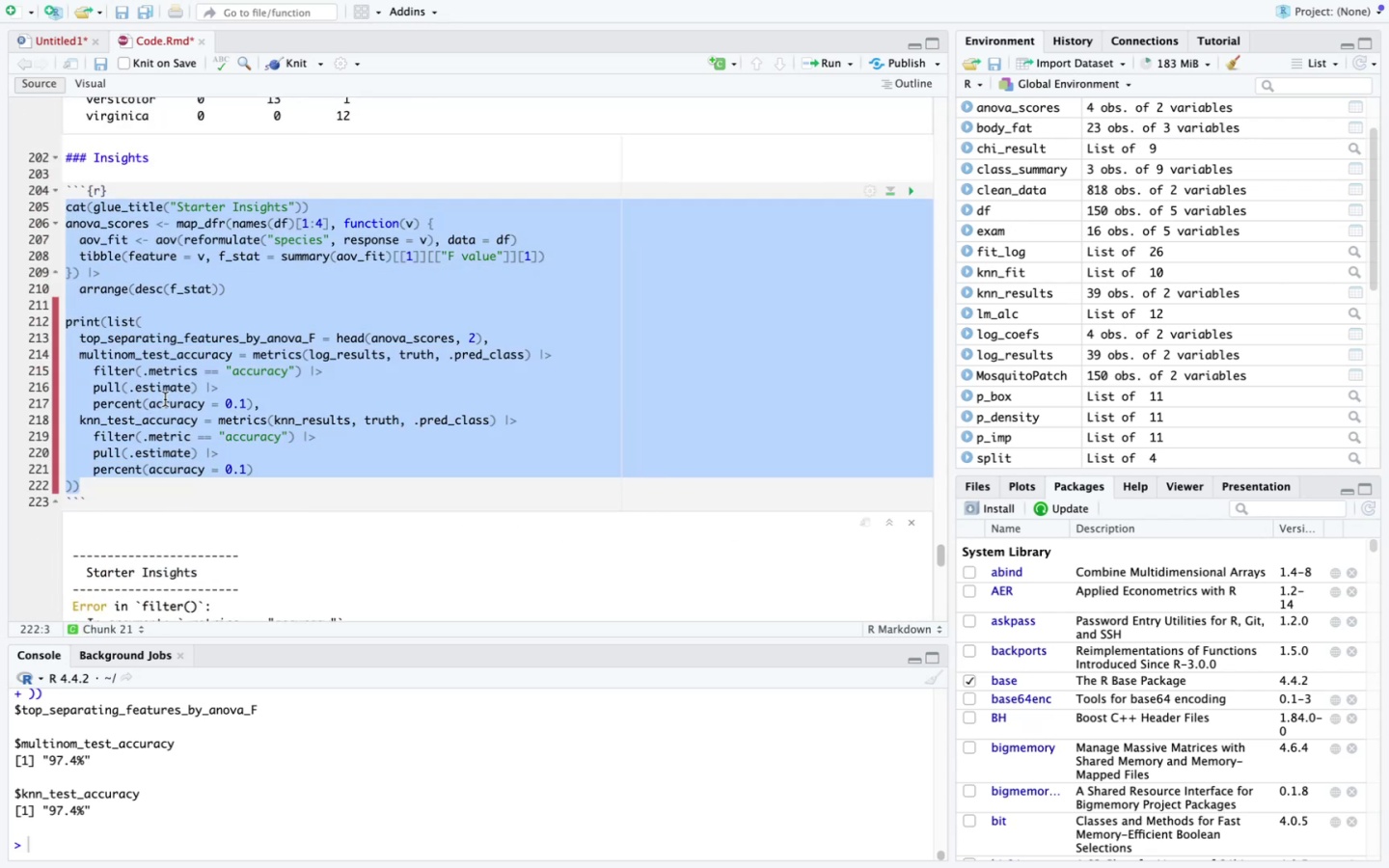 
right_click([165, 399])
 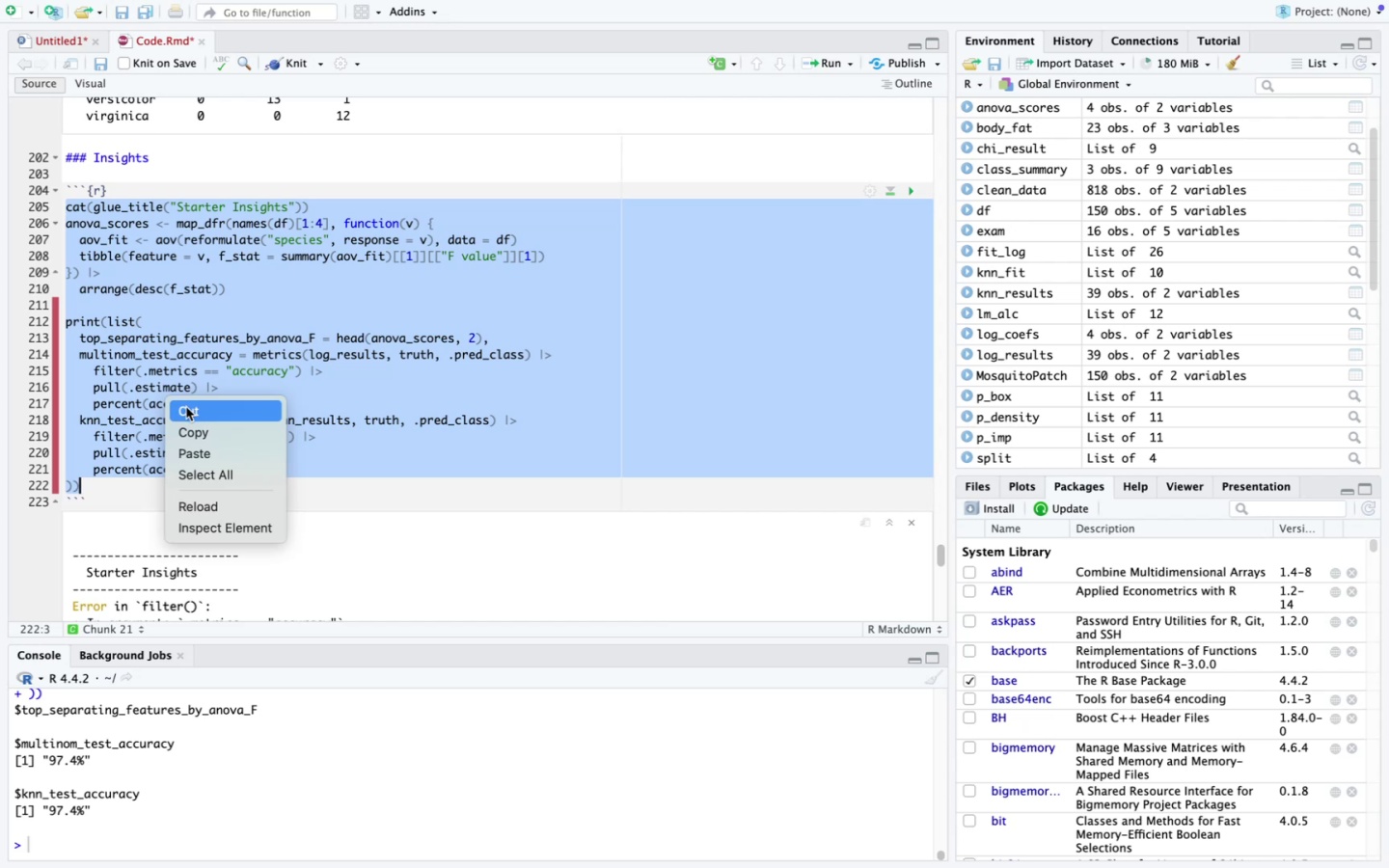 
key(Backspace)
 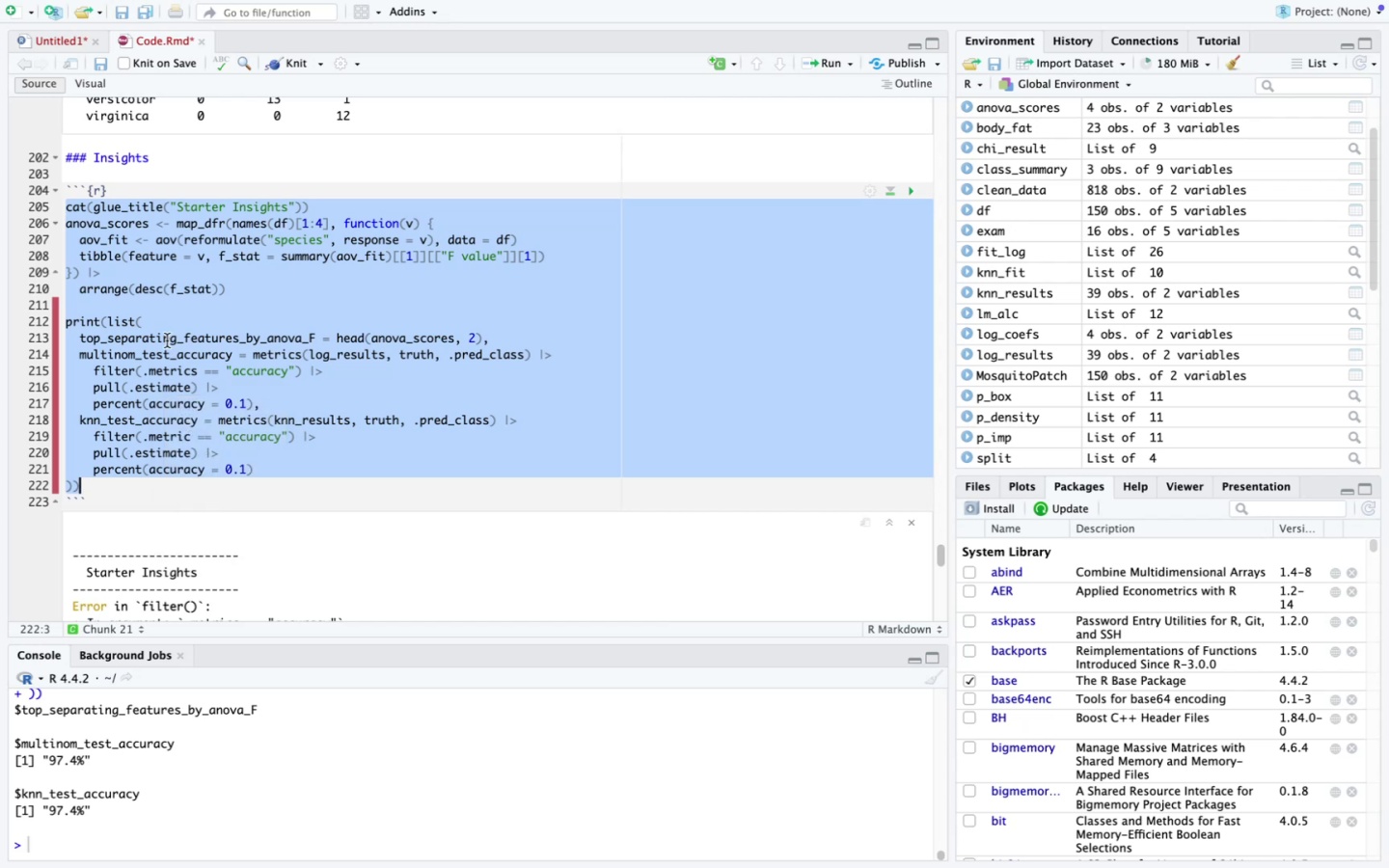 
key(Backspace)
 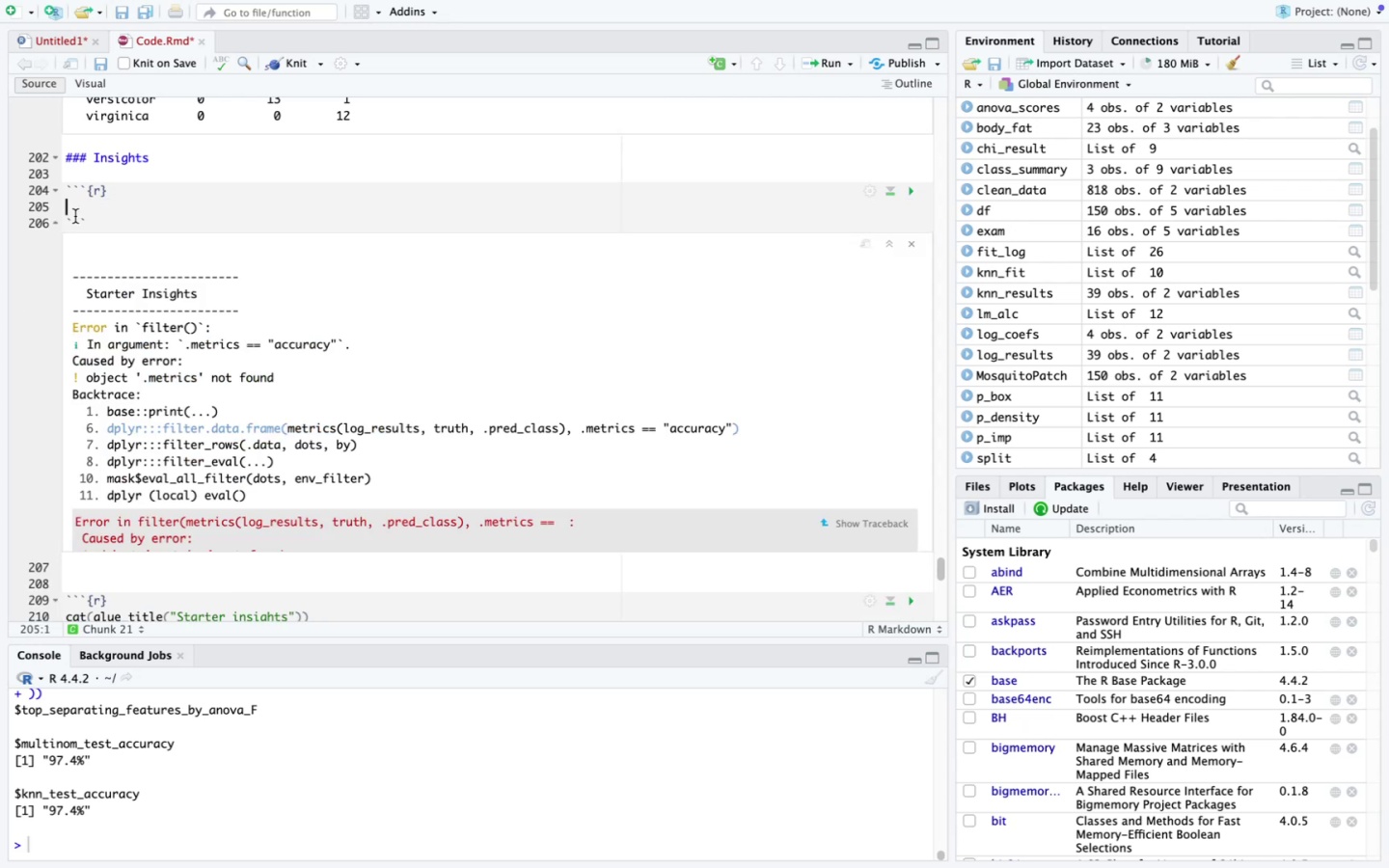 
right_click([78, 211])
 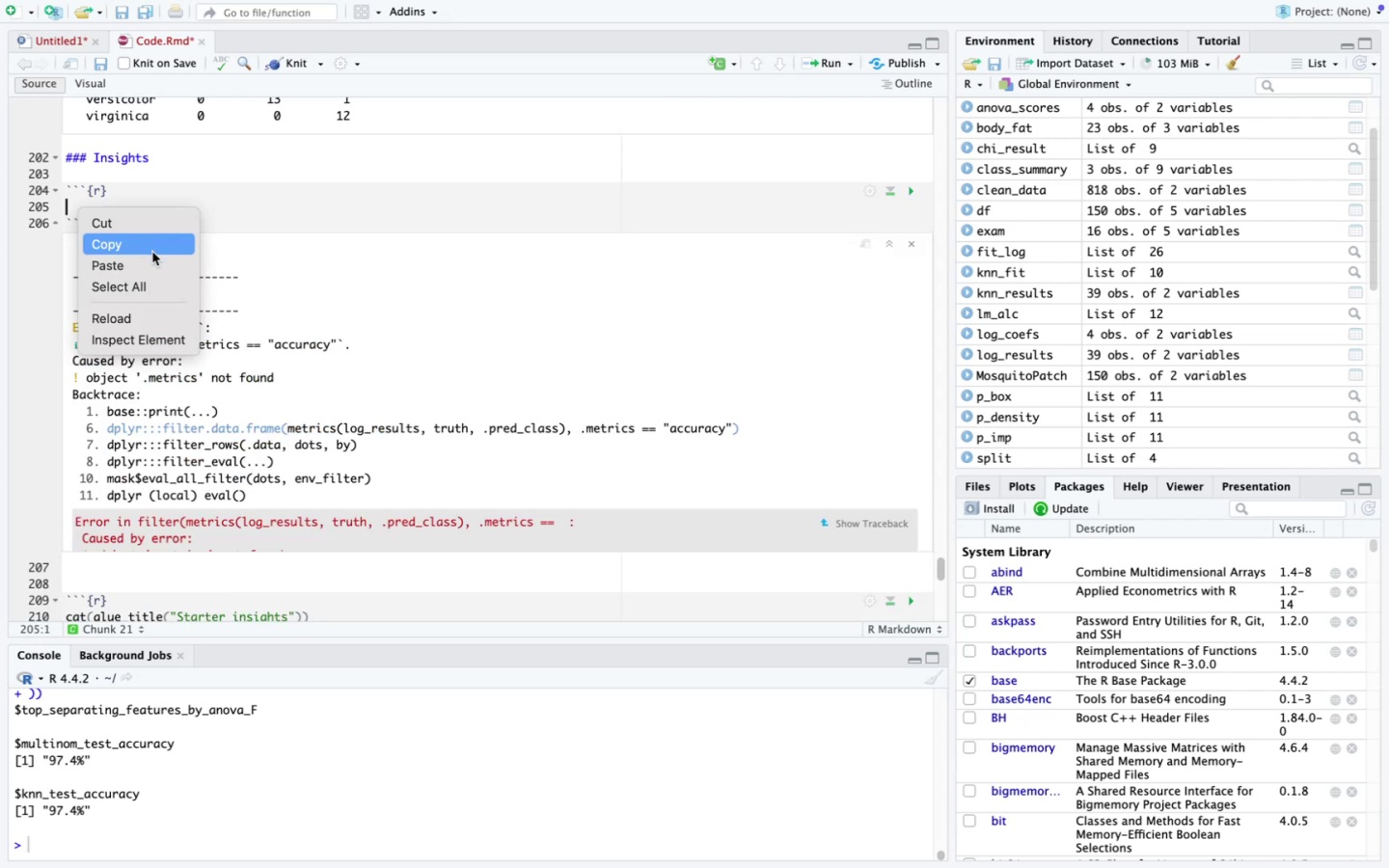 
left_click([152, 253])
 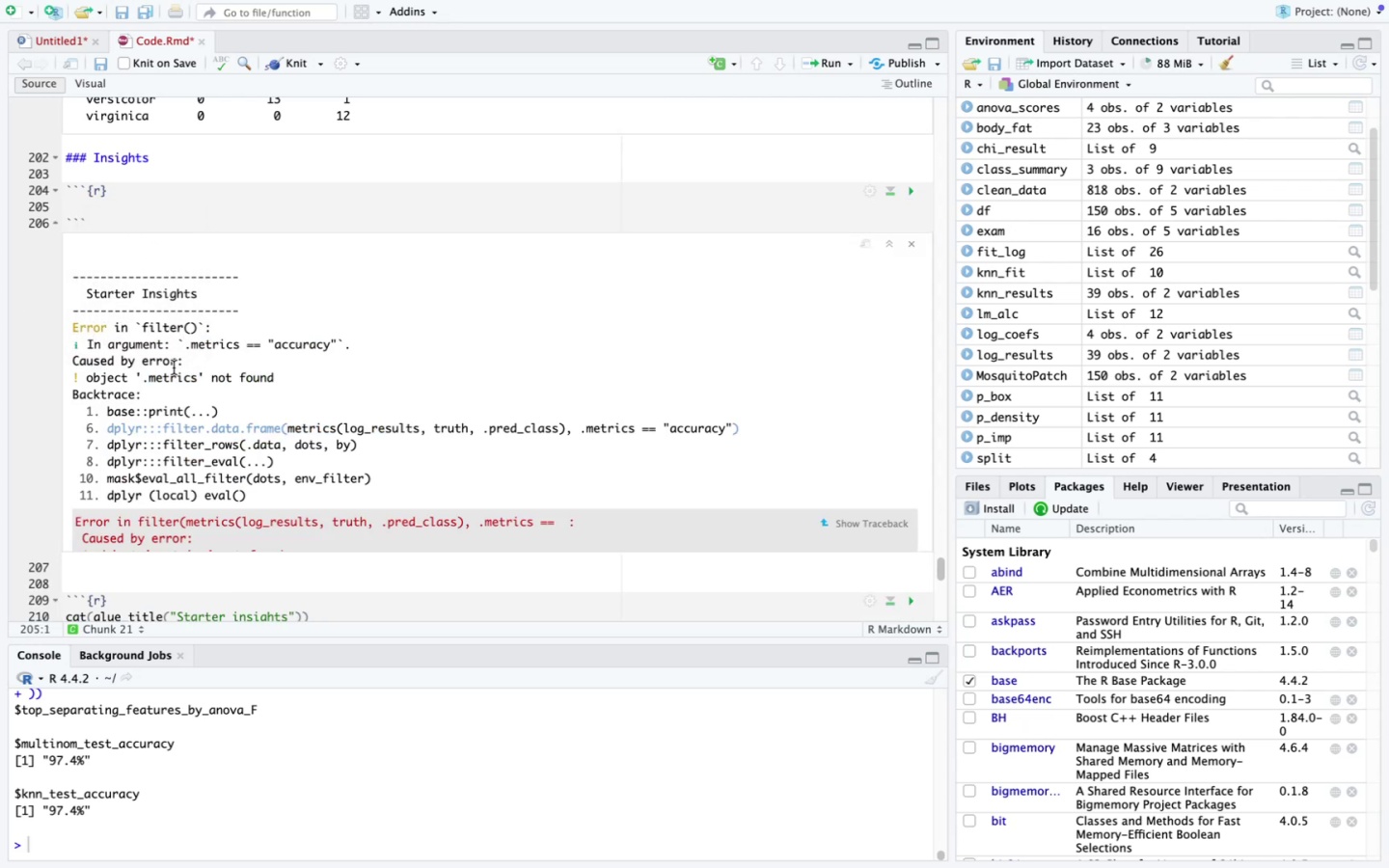 
scroll: coordinate [185, 434], scroll_direction: down, amount: 13.0
 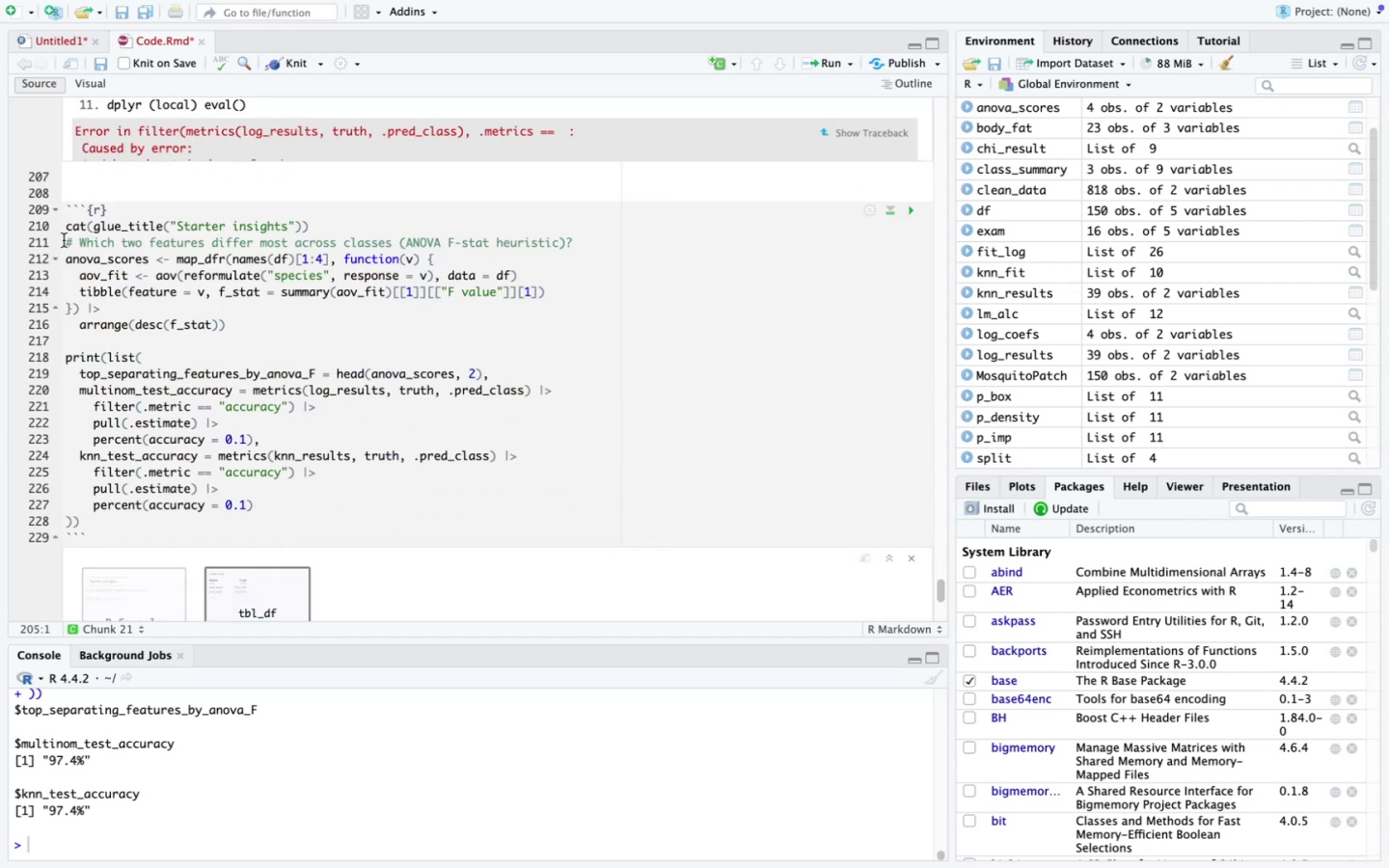 
left_click_drag(start_coordinate=[66, 229], to_coordinate=[324, 519])
 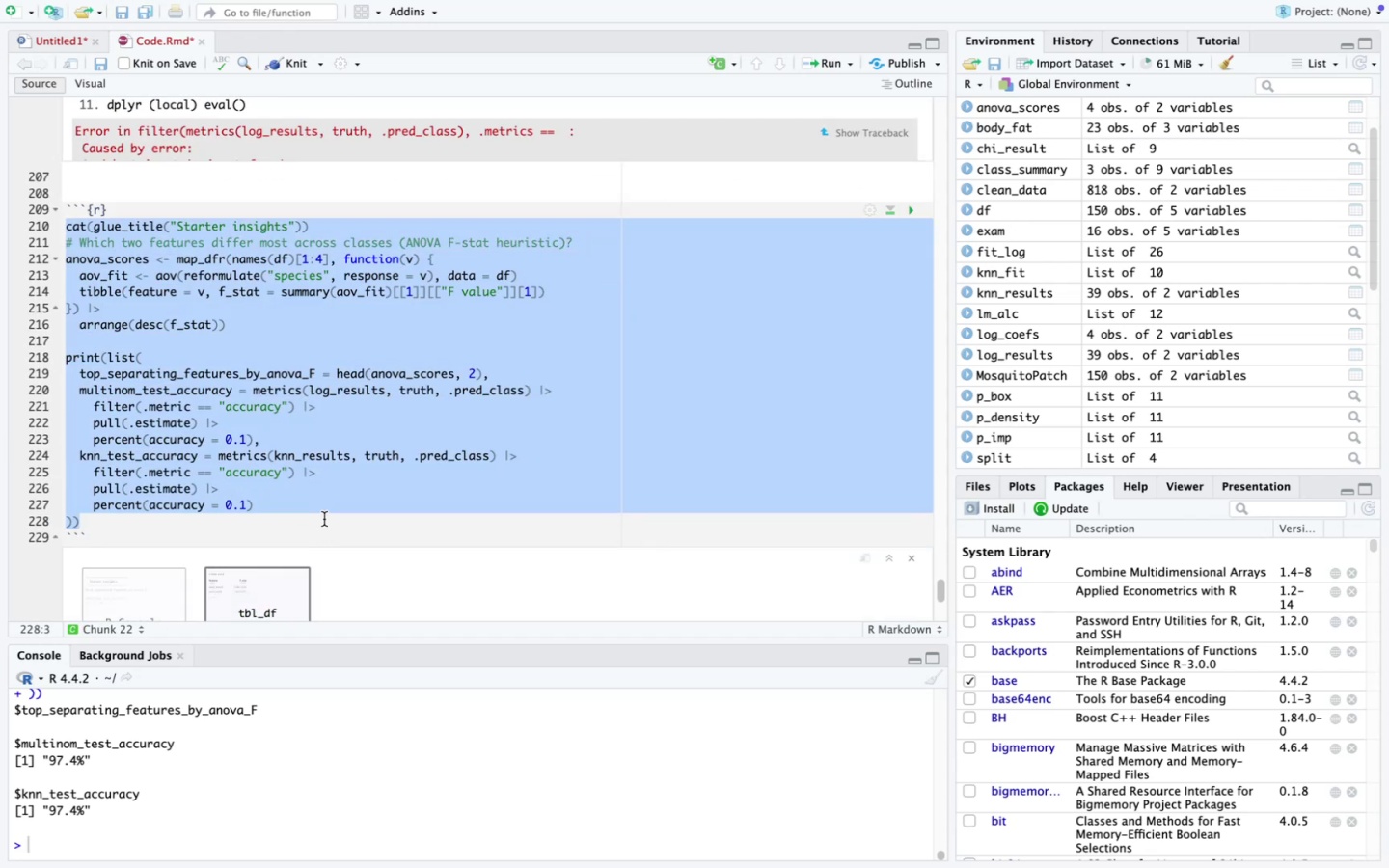 
key(Meta+CommandLeft)
 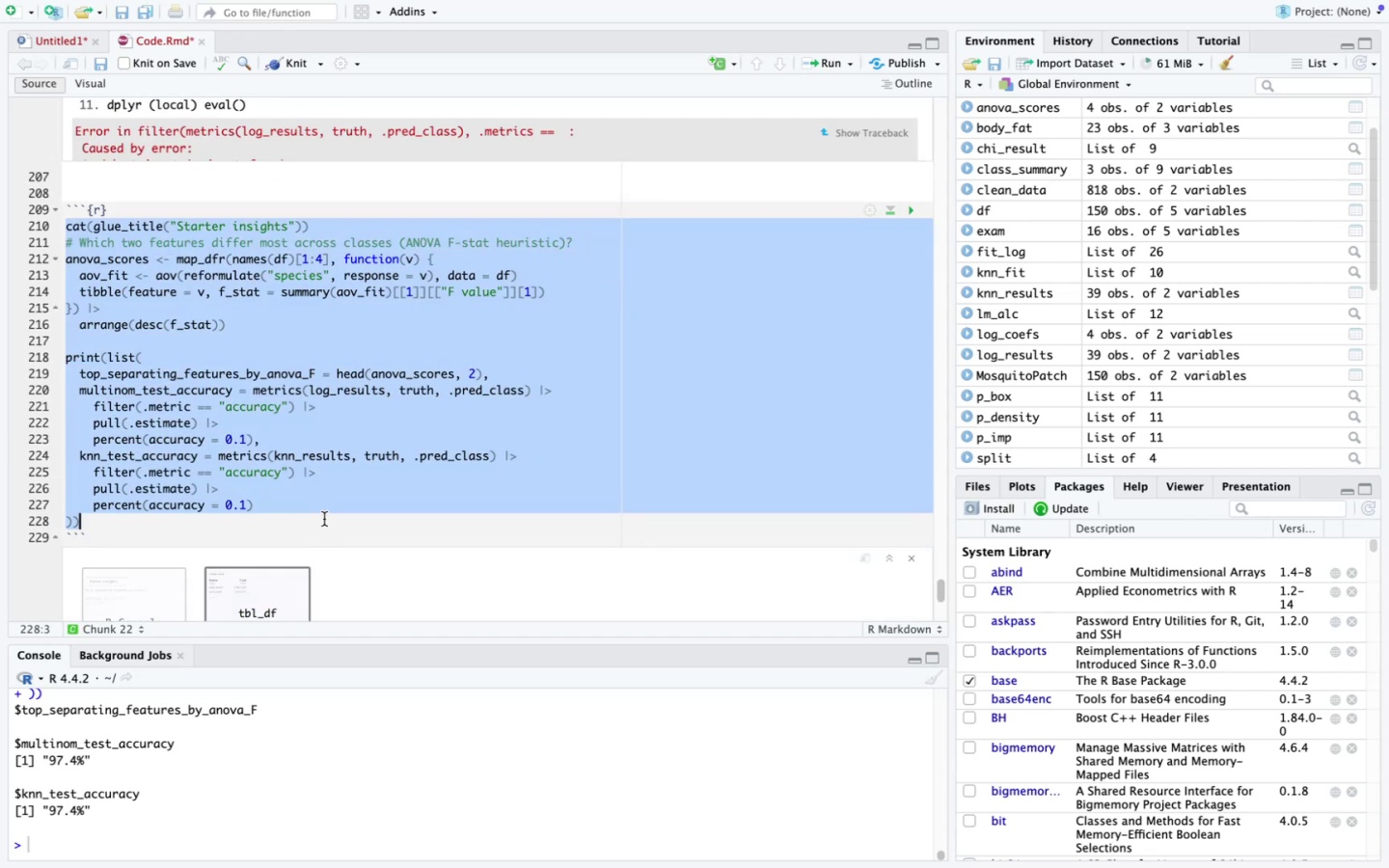 
key(Meta+C)
 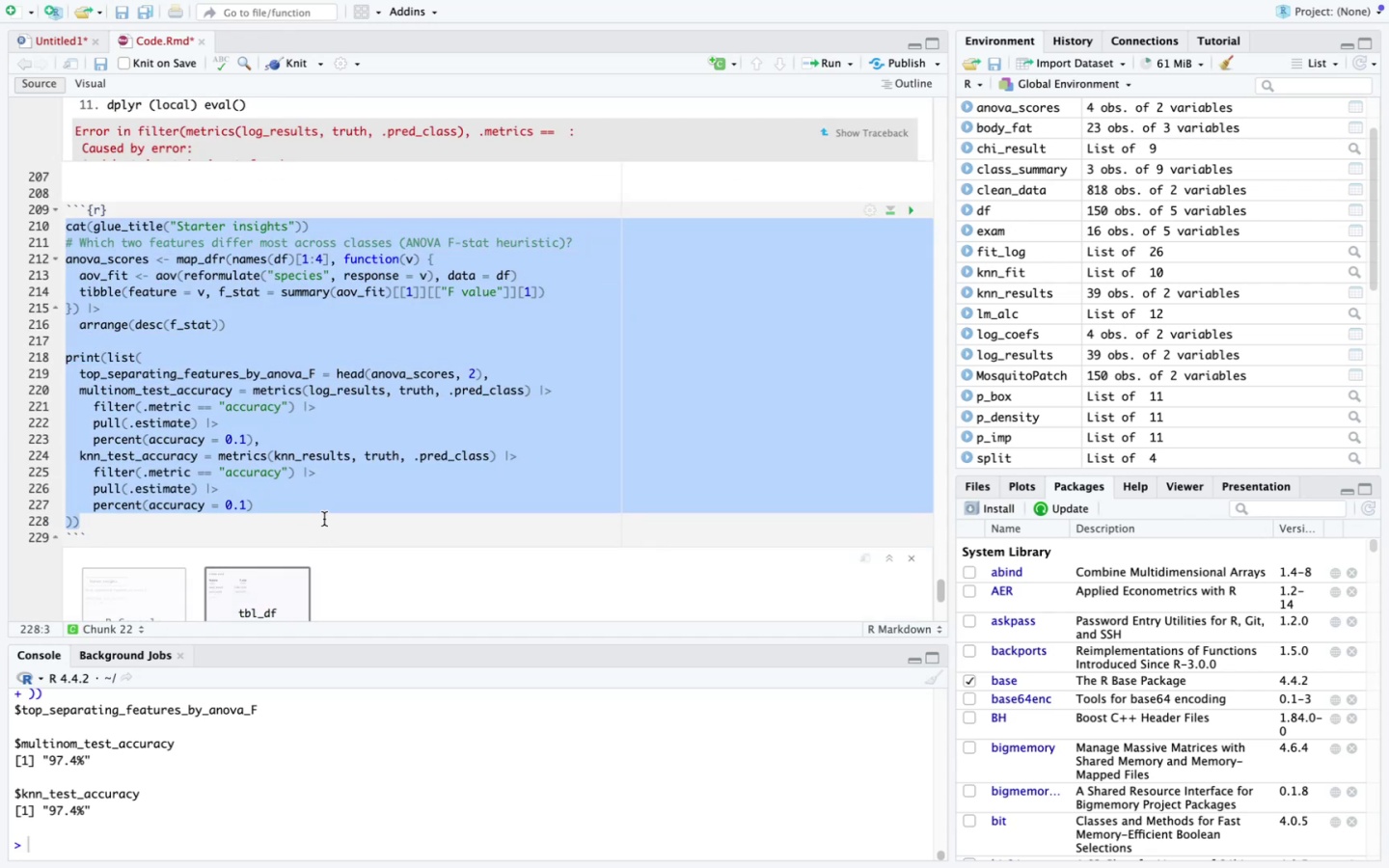 
scroll: coordinate [275, 322], scroll_direction: up, amount: 24.0
 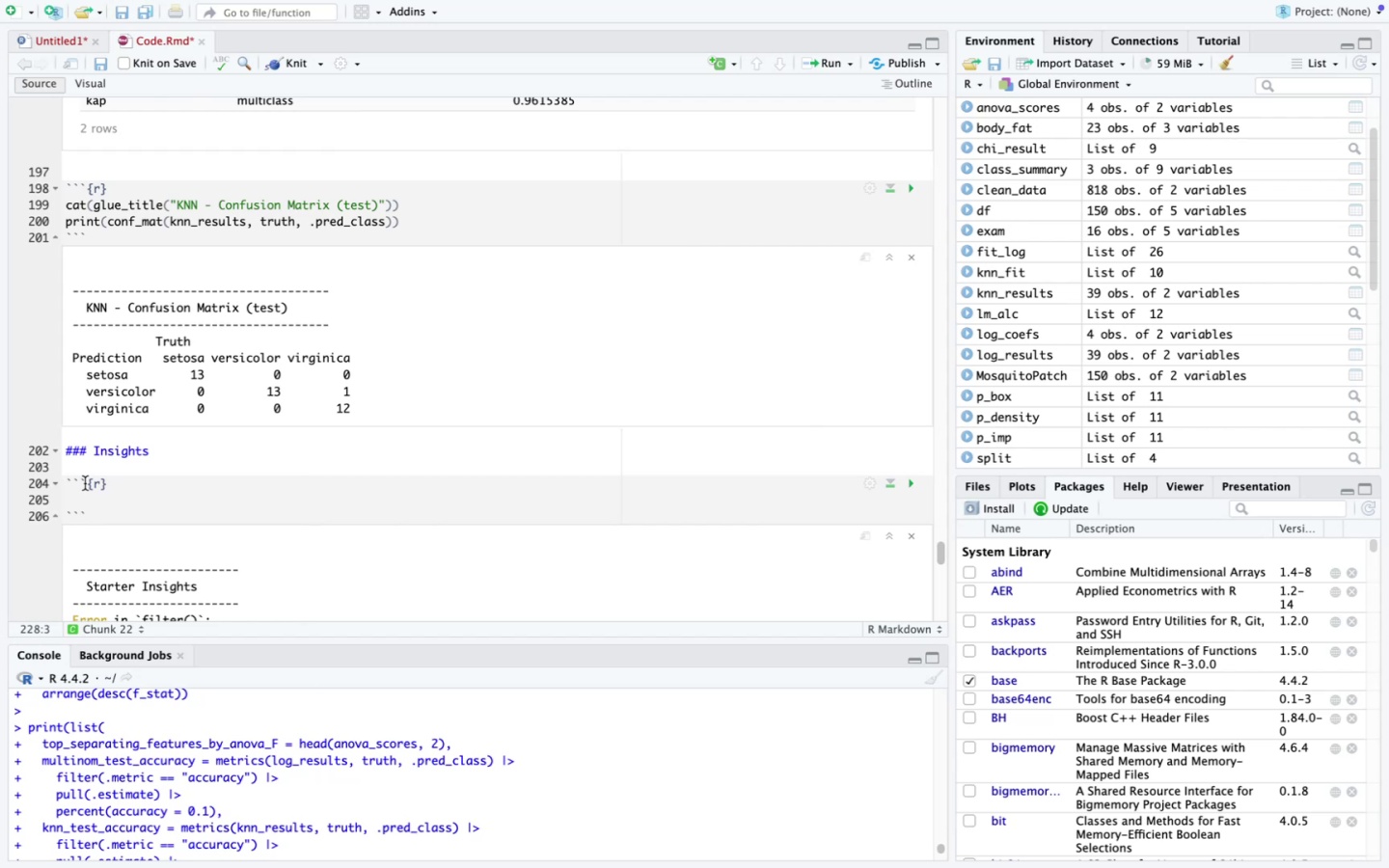 
left_click([84, 497])
 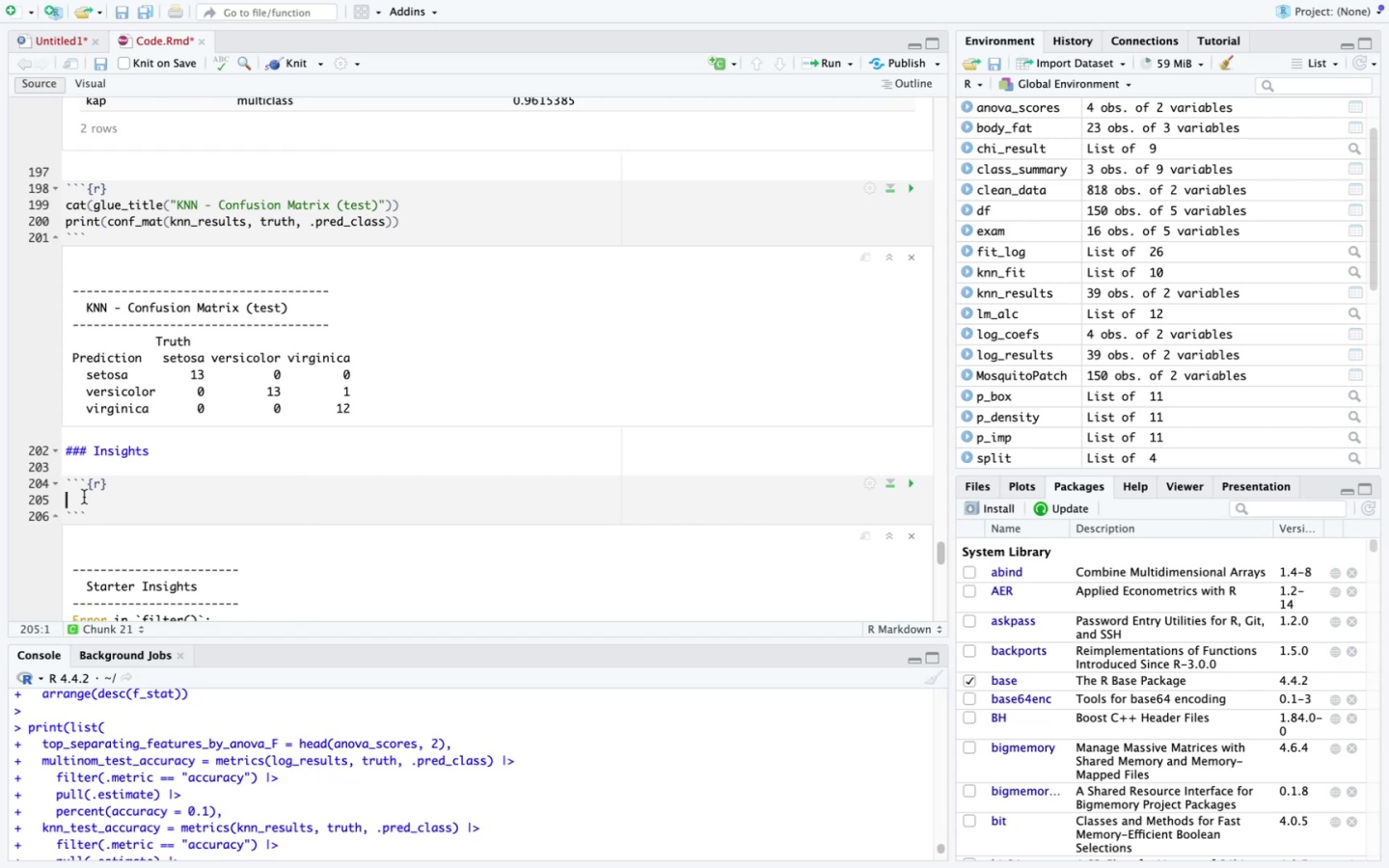 
key(Meta+V)
 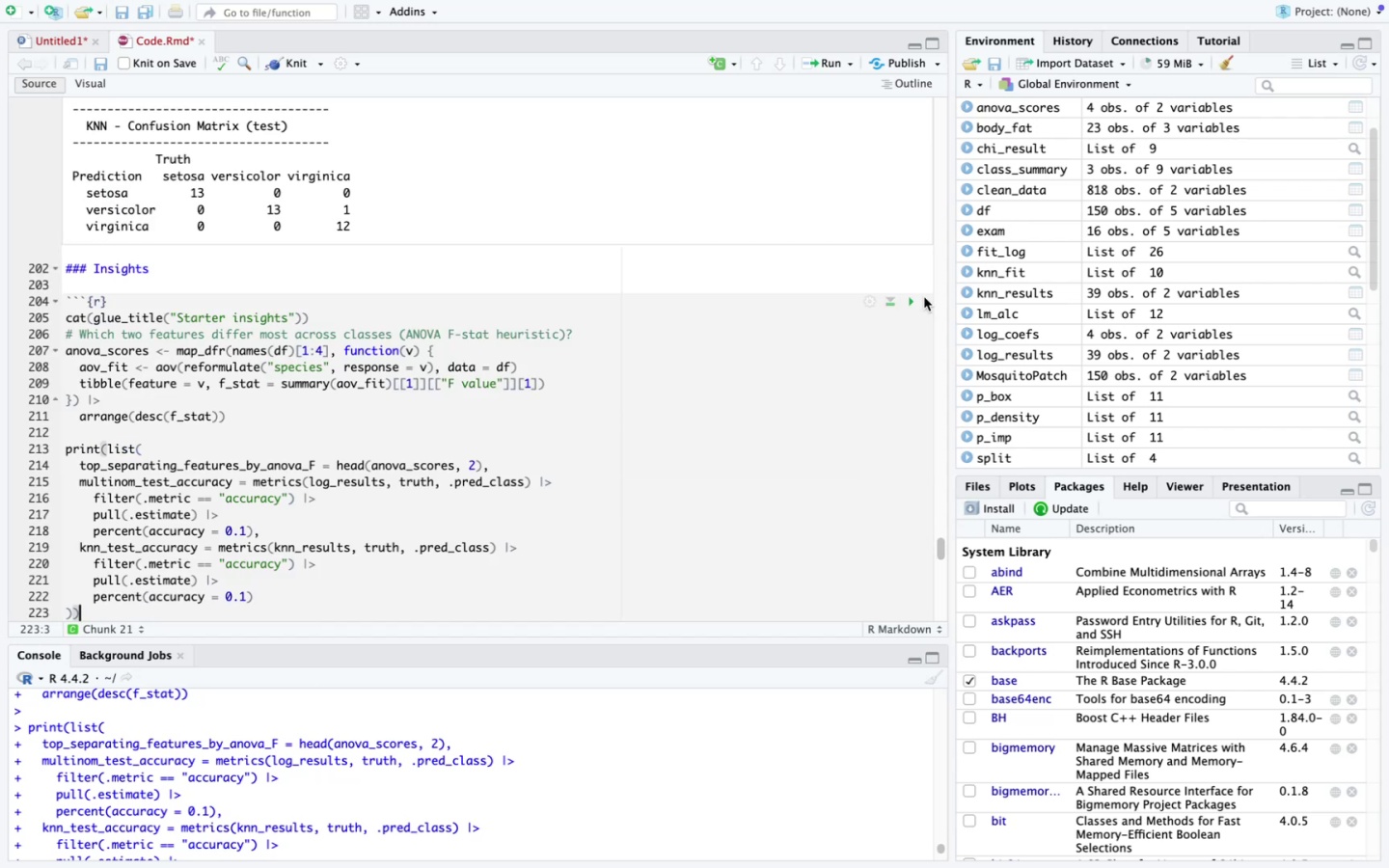 
left_click([914, 298])
 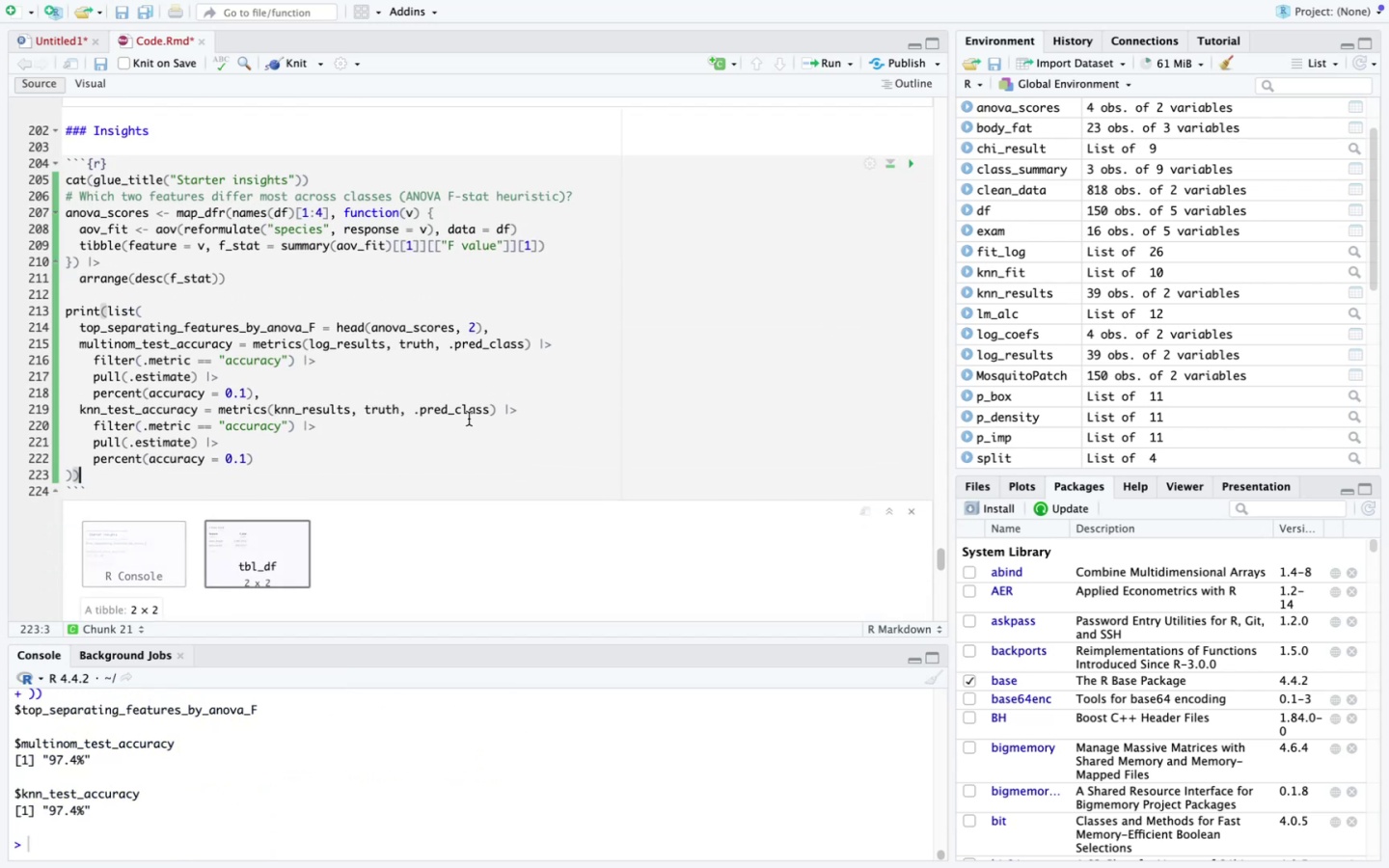 
scroll: coordinate [457, 407], scroll_direction: down, amount: 7.0
 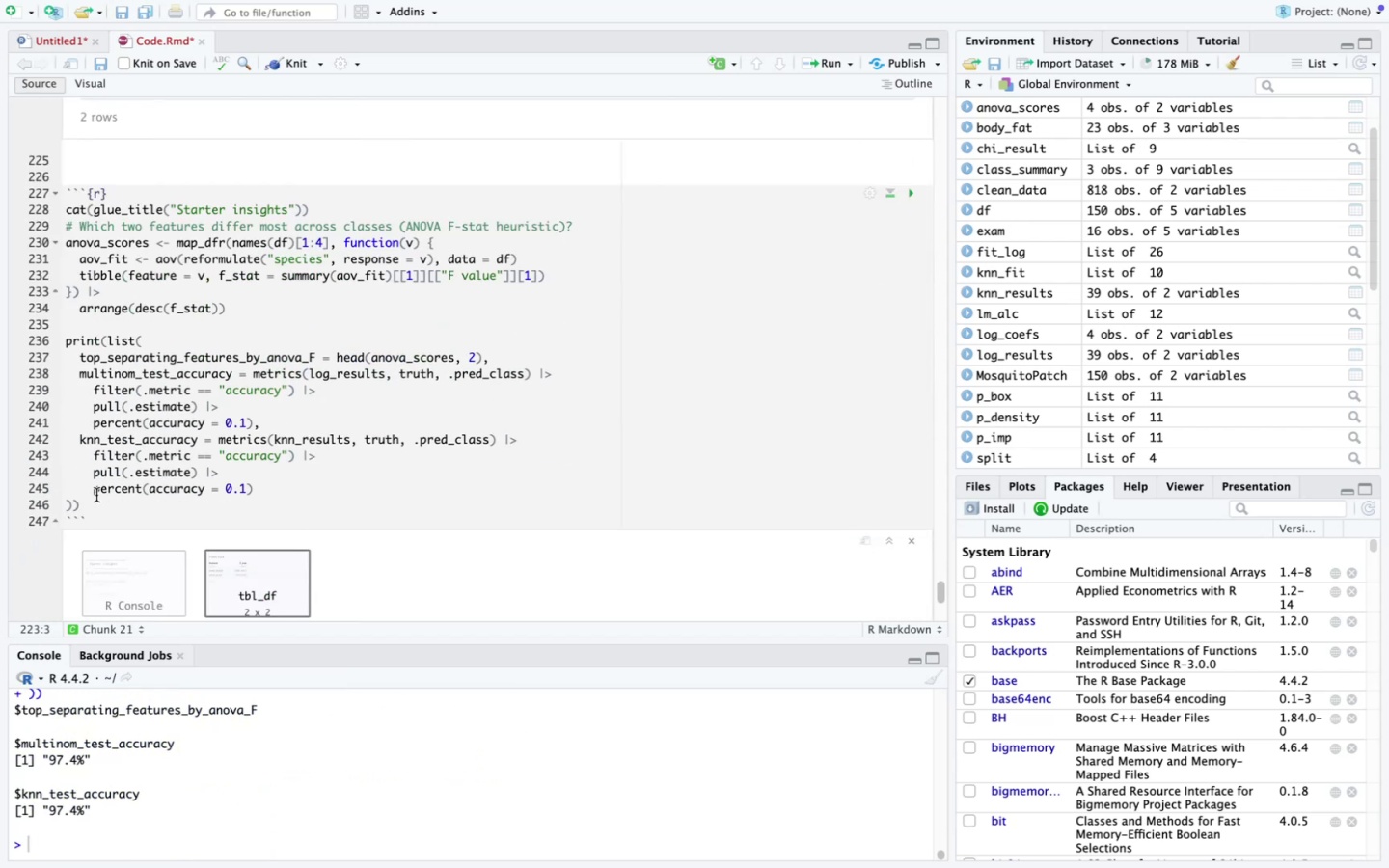 
left_click_drag(start_coordinate=[96, 505], to_coordinate=[41, 213])
 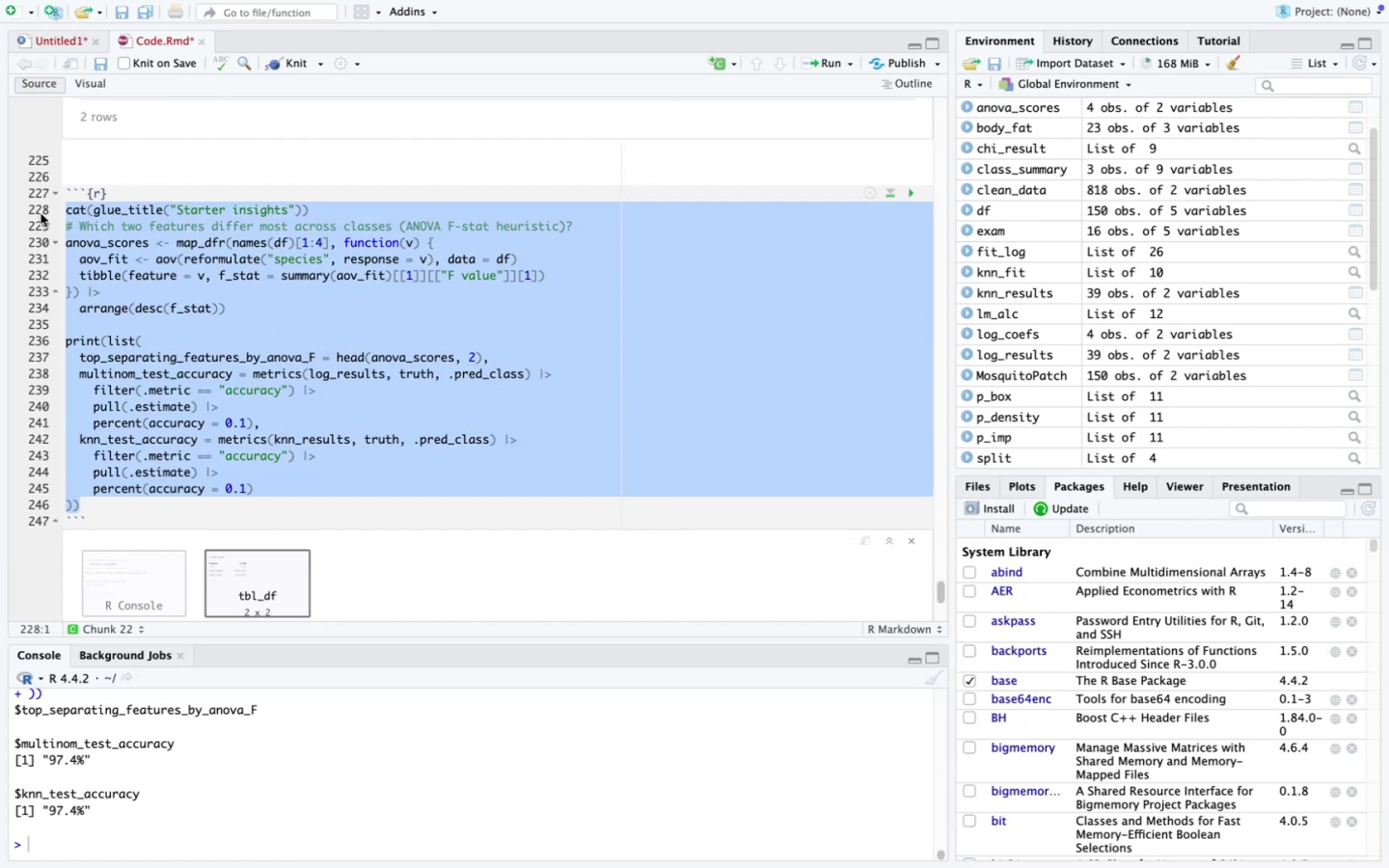 
key(Backspace)
 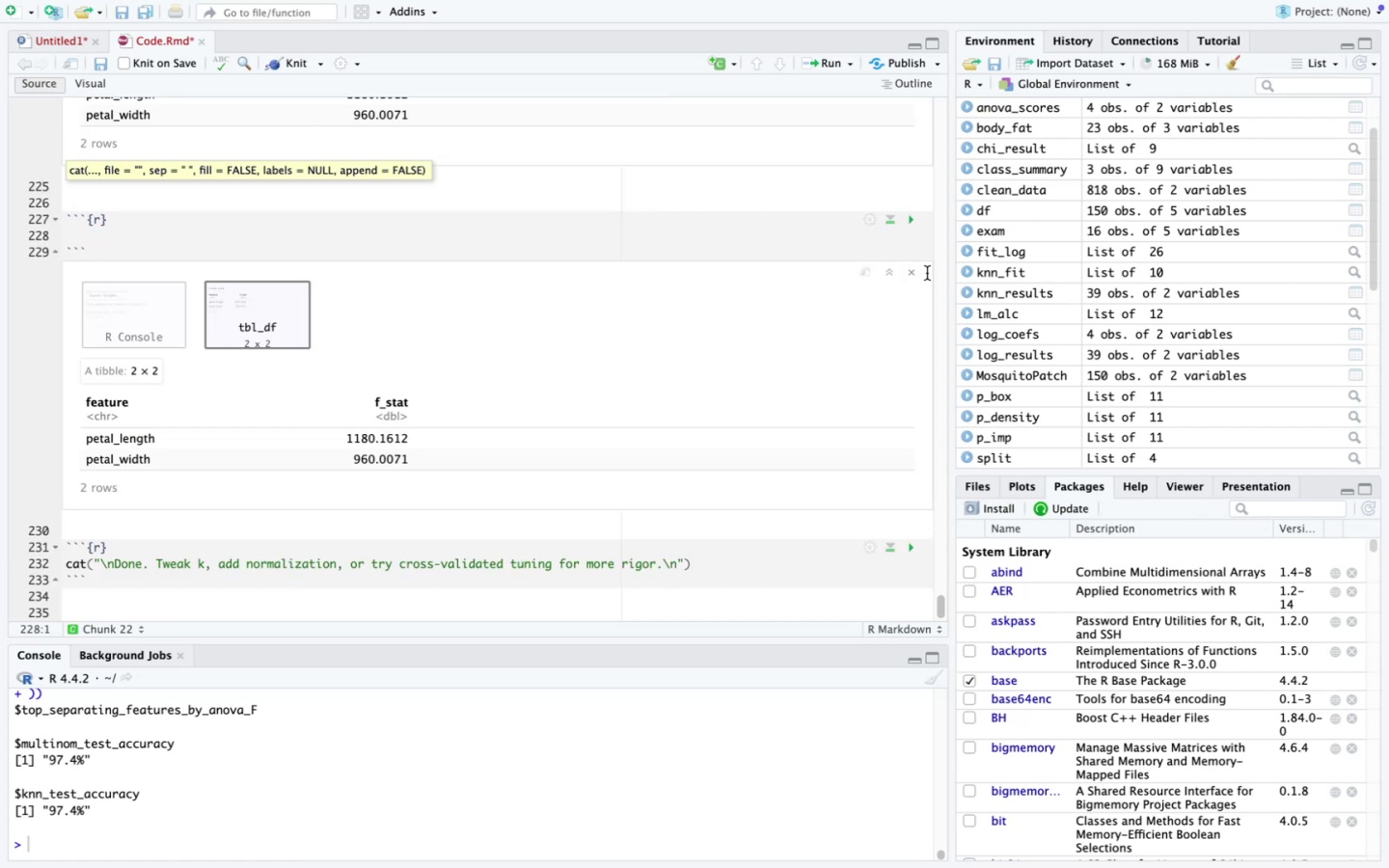 
left_click([916, 272])
 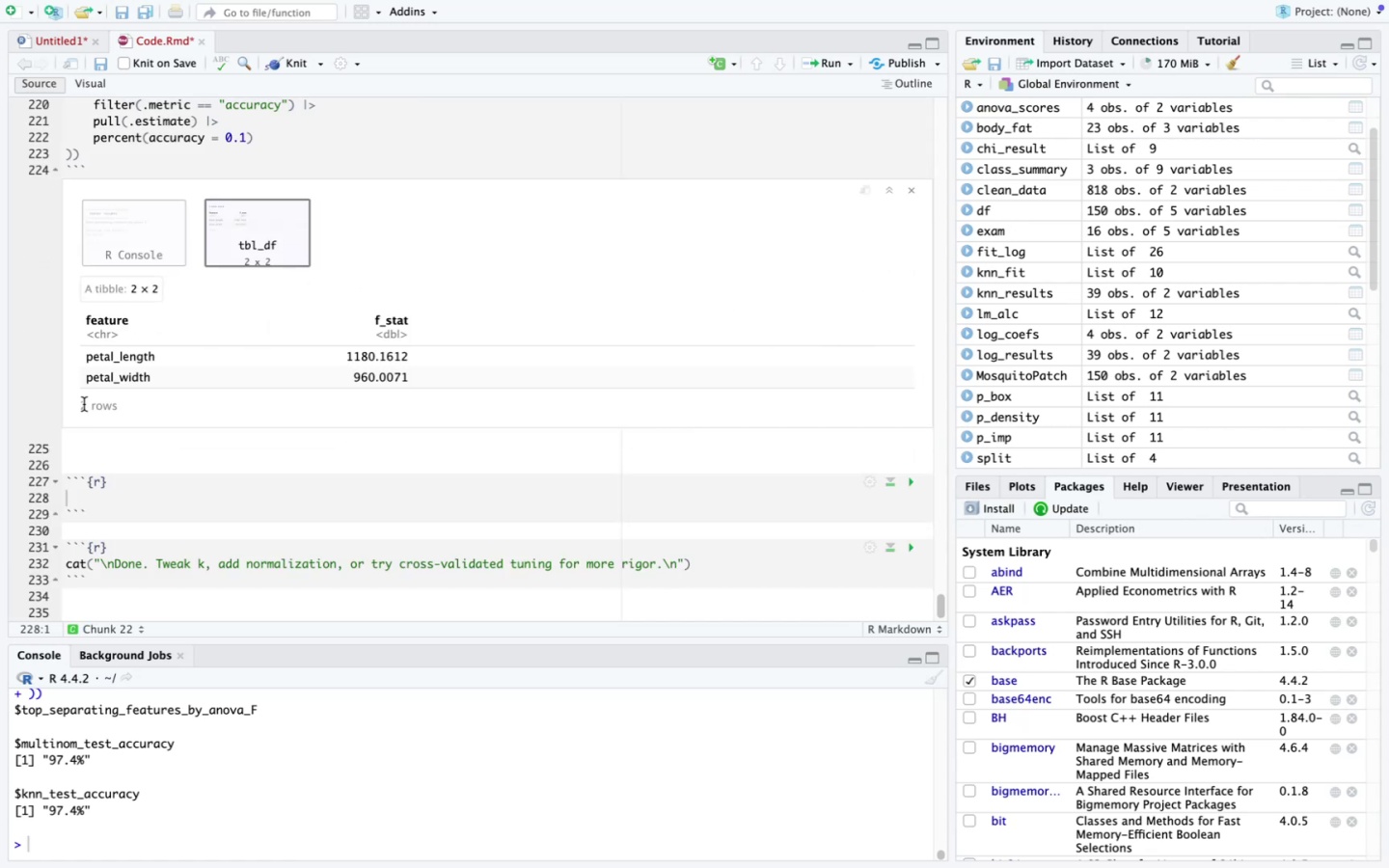 
scroll: coordinate [116, 420], scroll_direction: down, amount: 3.0
 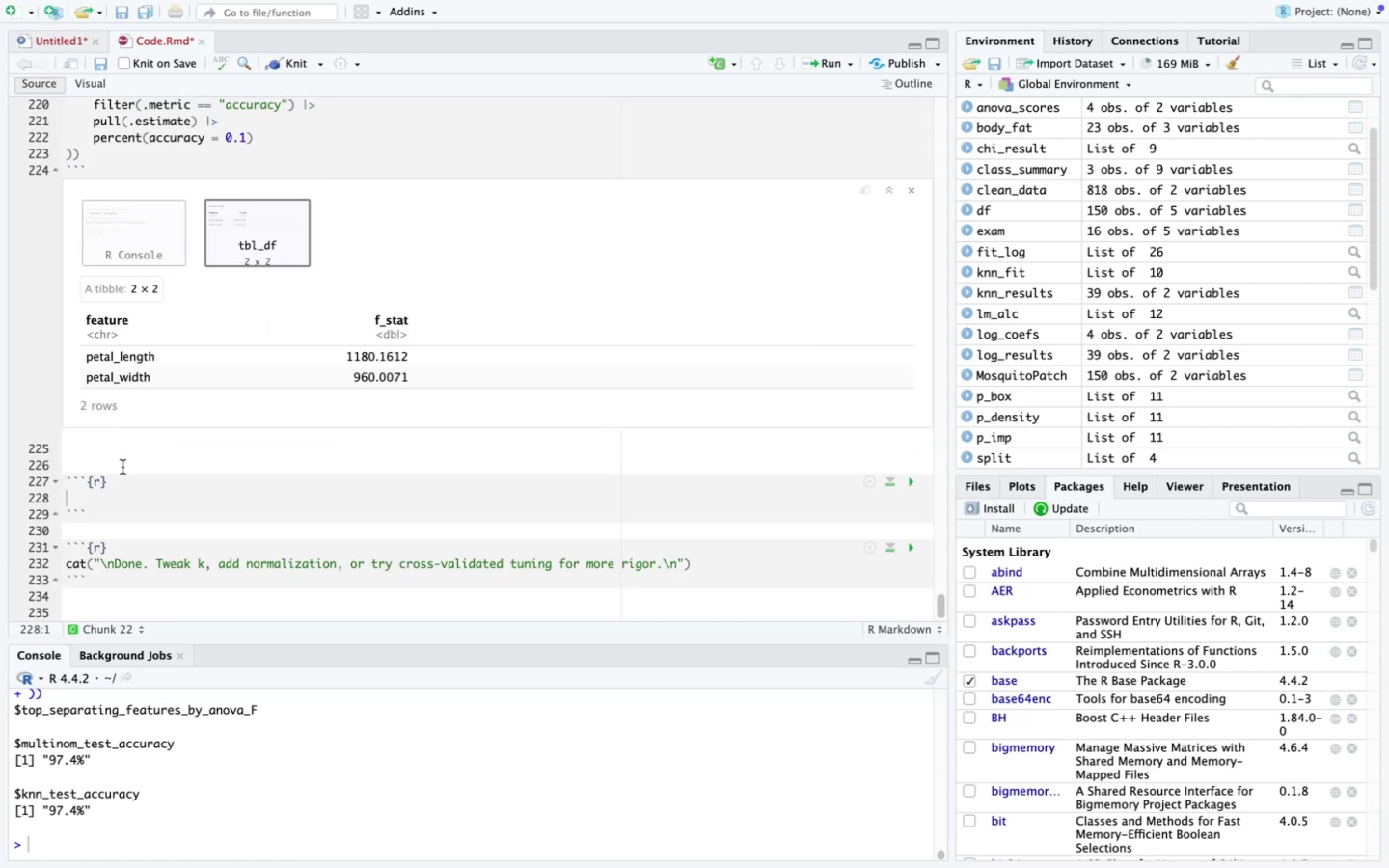 
type(cat)
 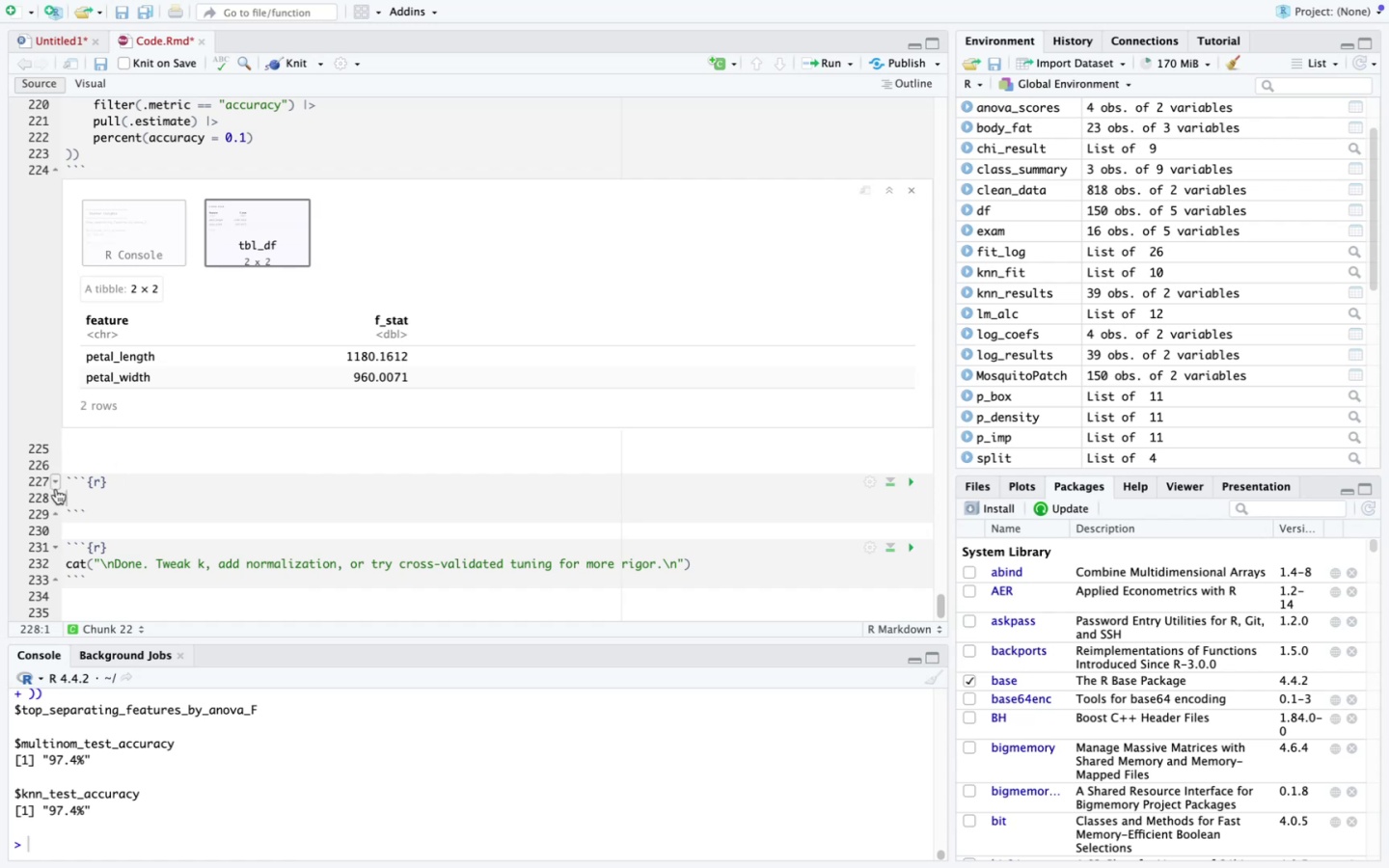 
left_click([87, 499])
 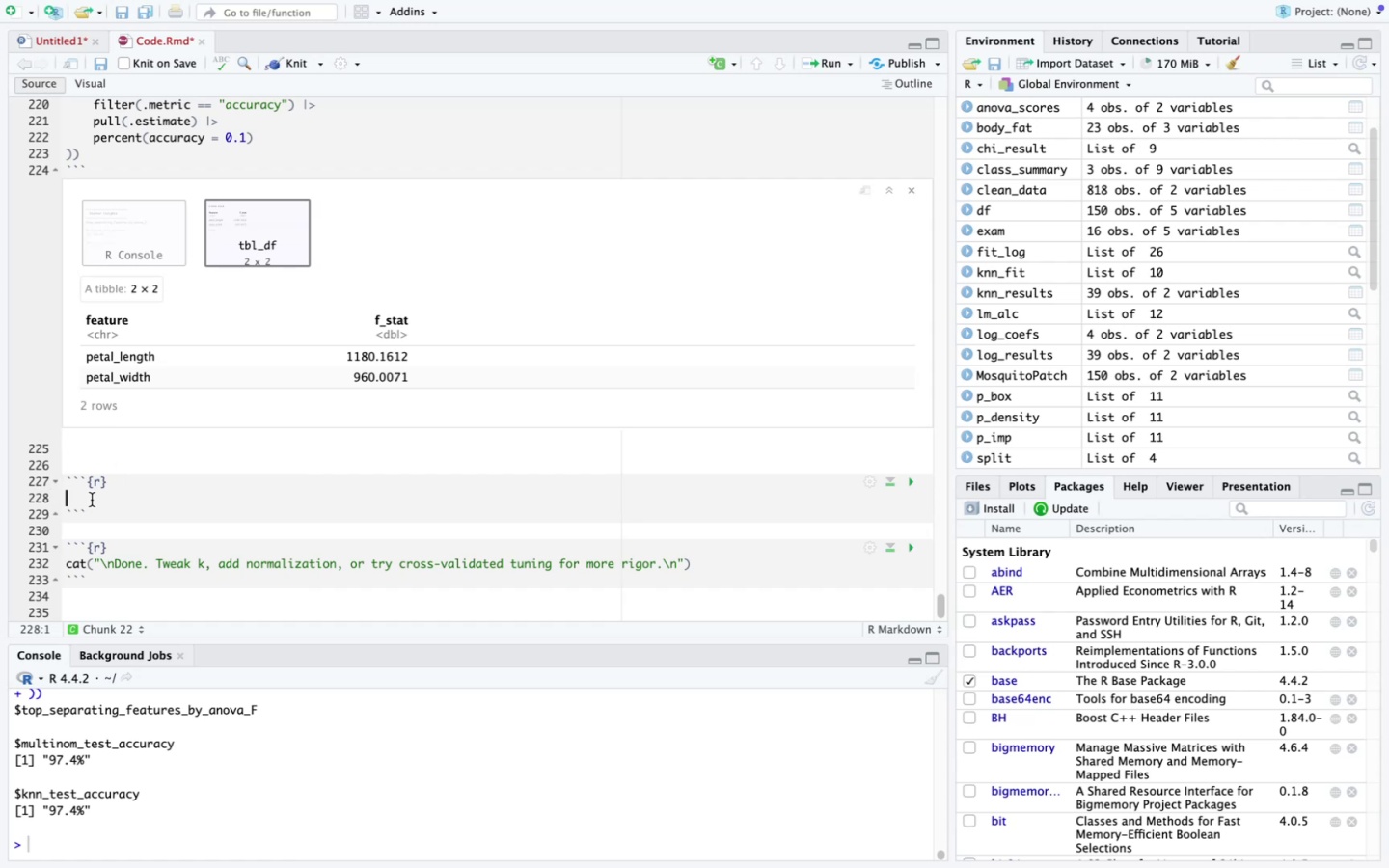 
type(cat("\nDOn)
key(Backspace)
key(Backspace)
type(one. Tweak k, add normalizai)
key(Backspace)
type(tion, or try ceo)
key(Backspace)
key(Backspace)
type(ross-validated tuning for more rigor. )
key(Backspace)
type(\n)
 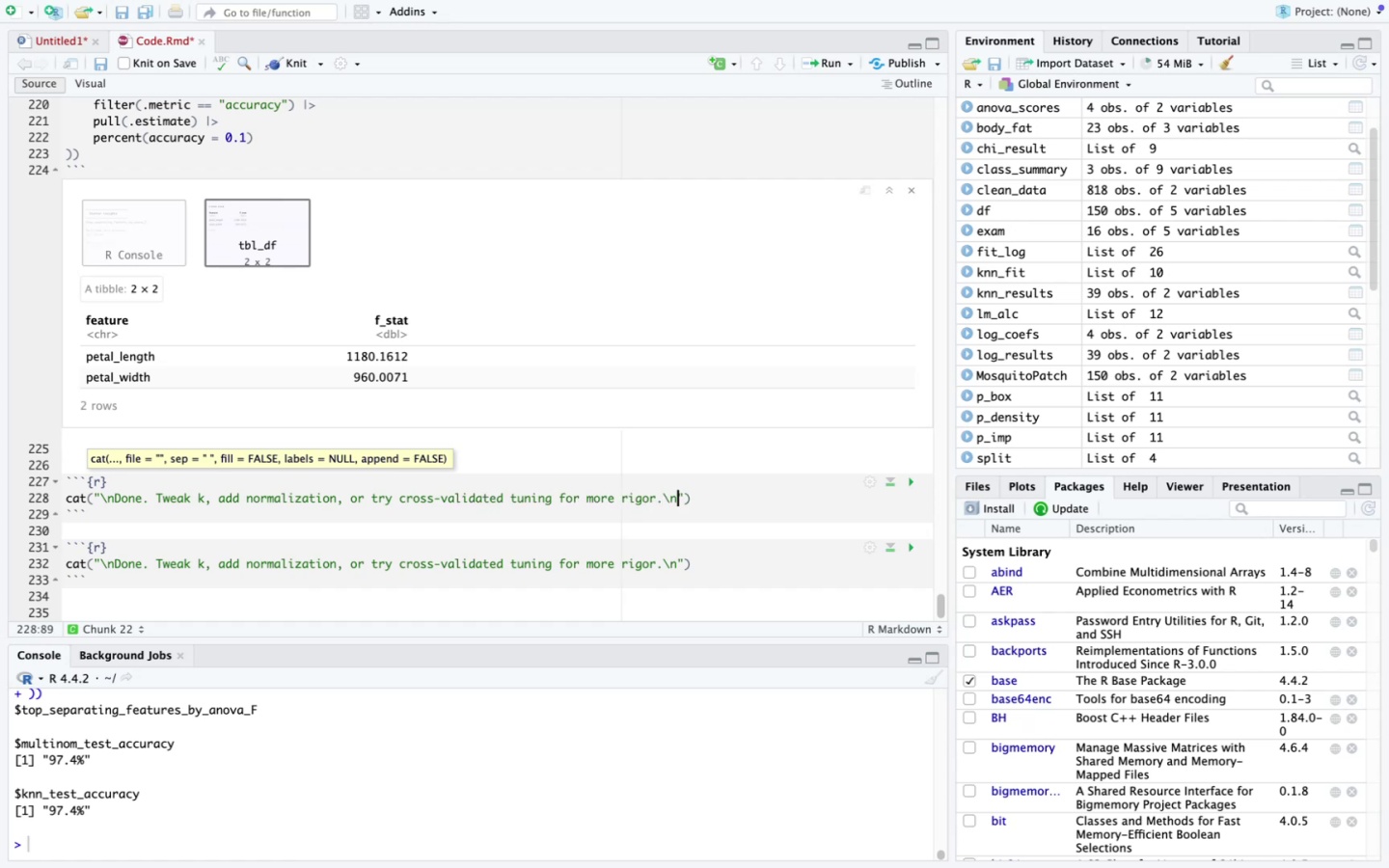 
left_click([905, 487])
 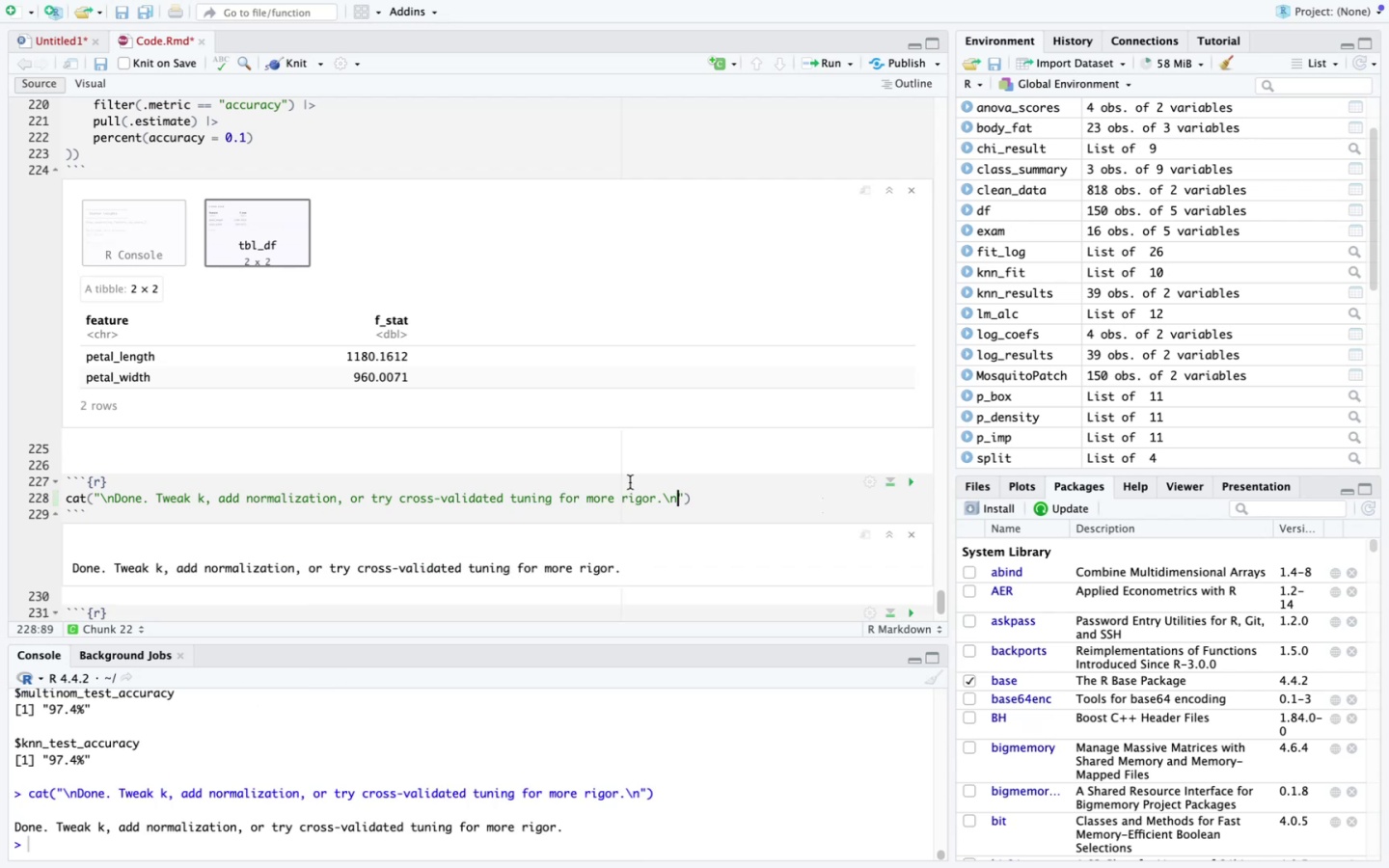 
scroll: coordinate [628, 482], scroll_direction: down, amount: 9.0
 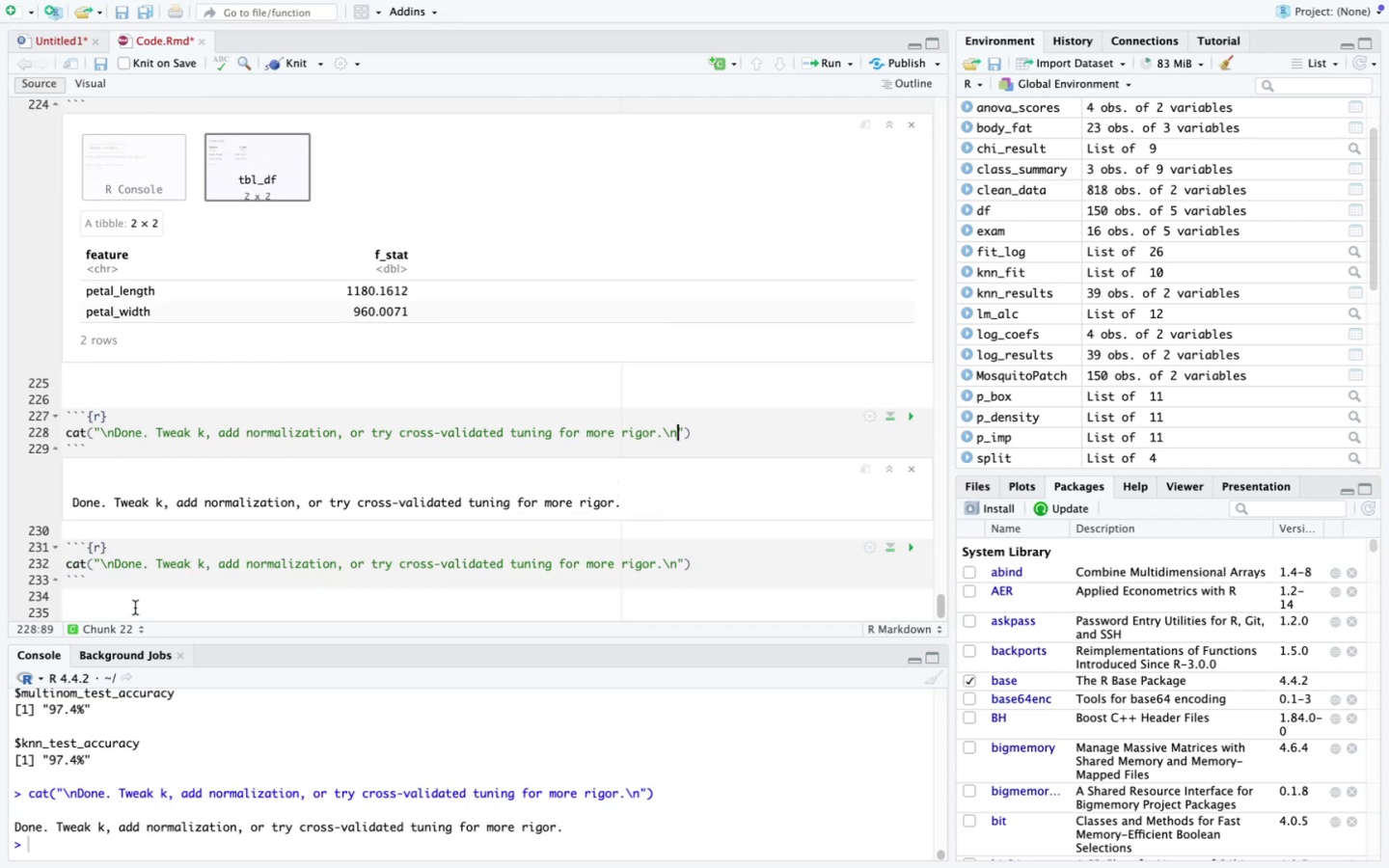 
left_click_drag(start_coordinate=[118, 589], to_coordinate=[30, 548])
 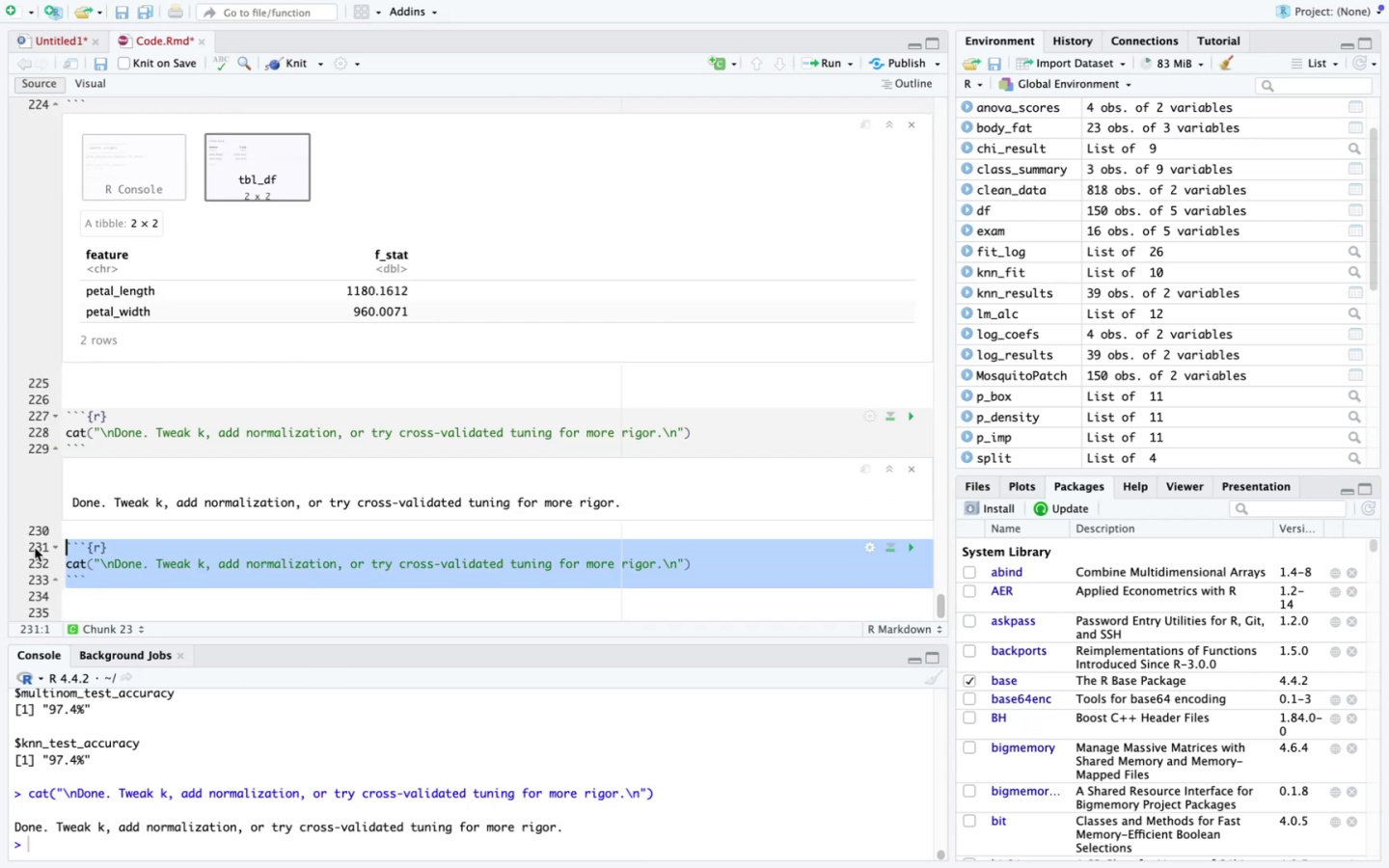 
key(Backspace)
 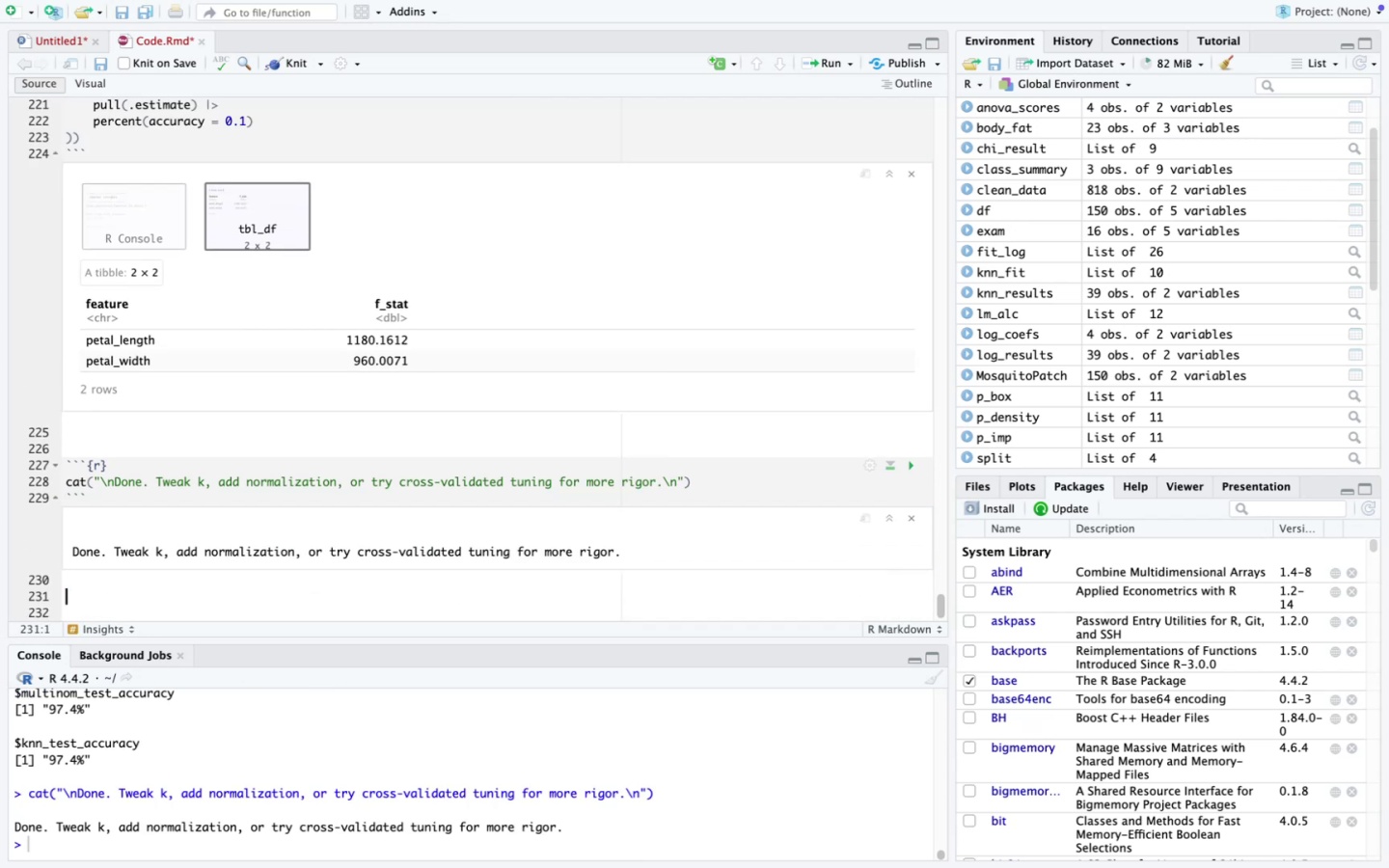 
key(Backspace)
 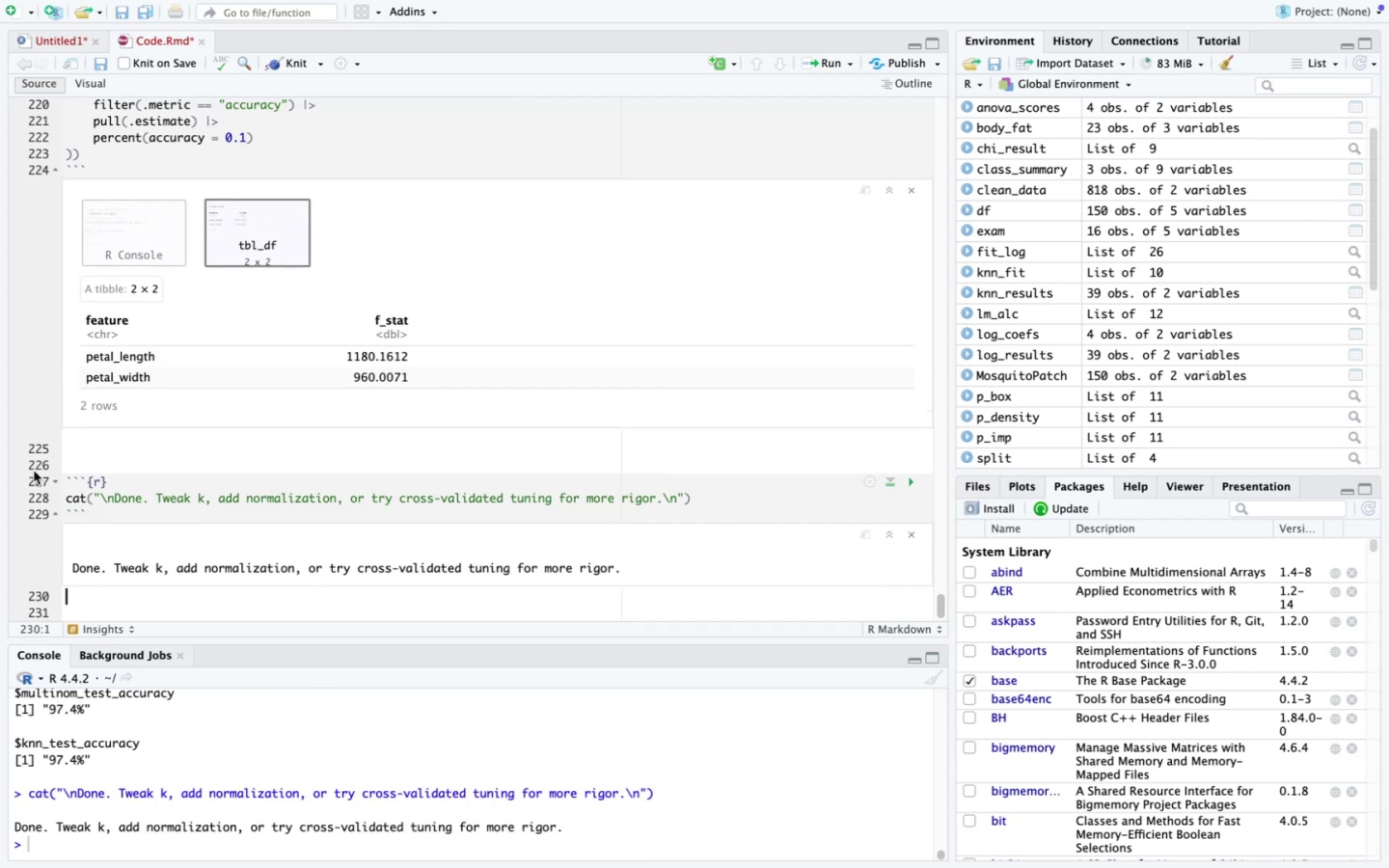 
key(Meta+S)
 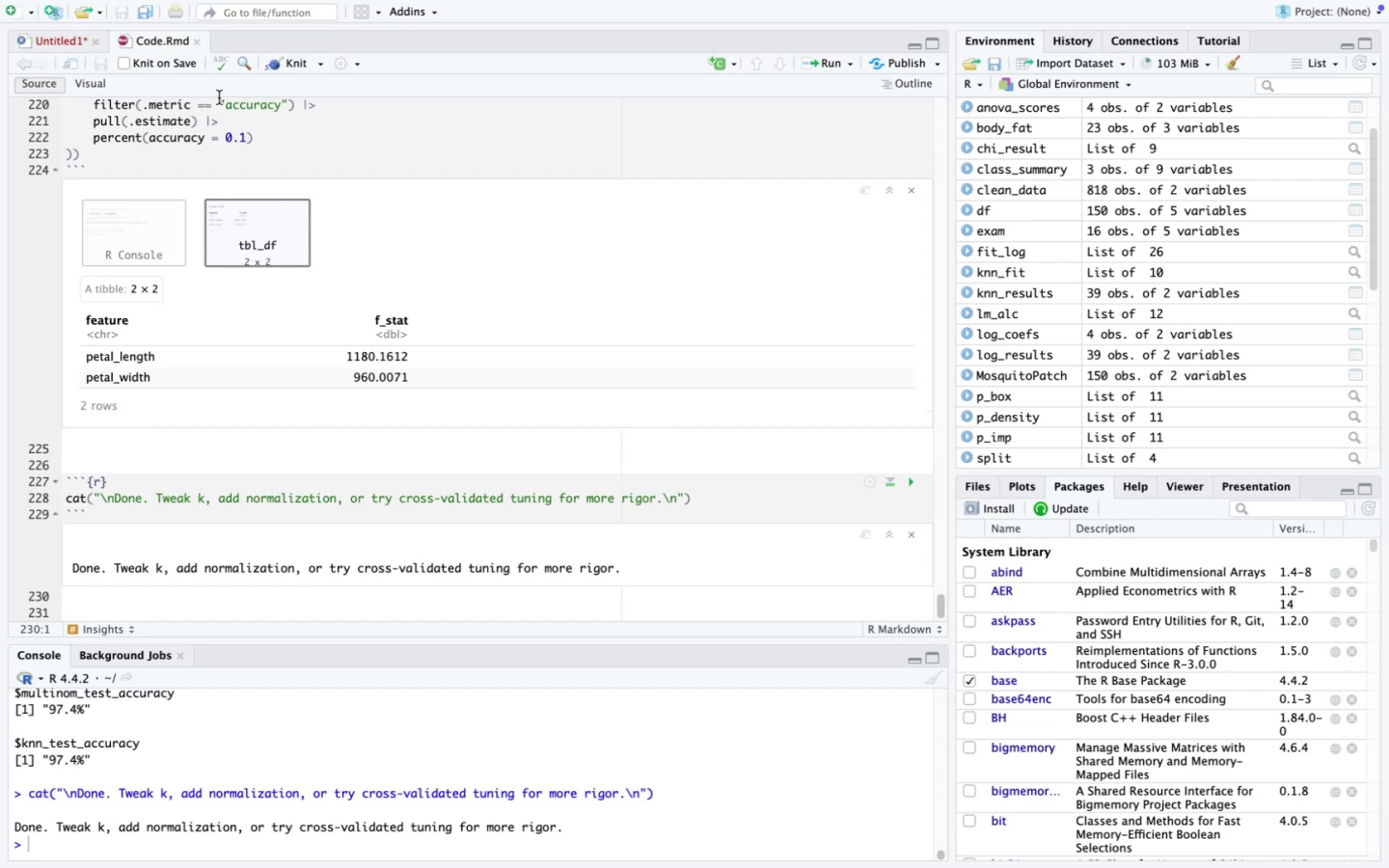 
left_click([320, 62])
 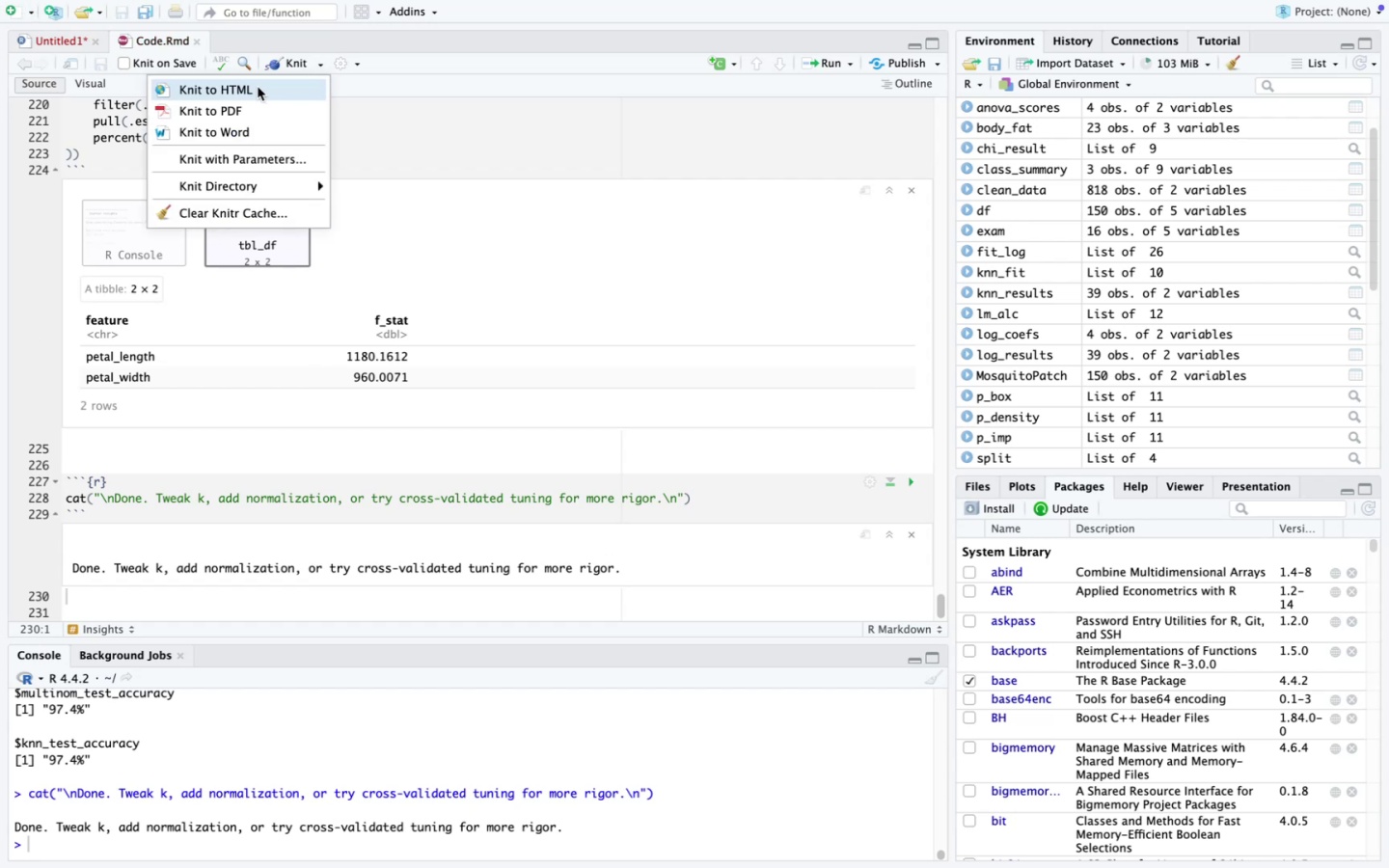 
left_click([258, 87])
 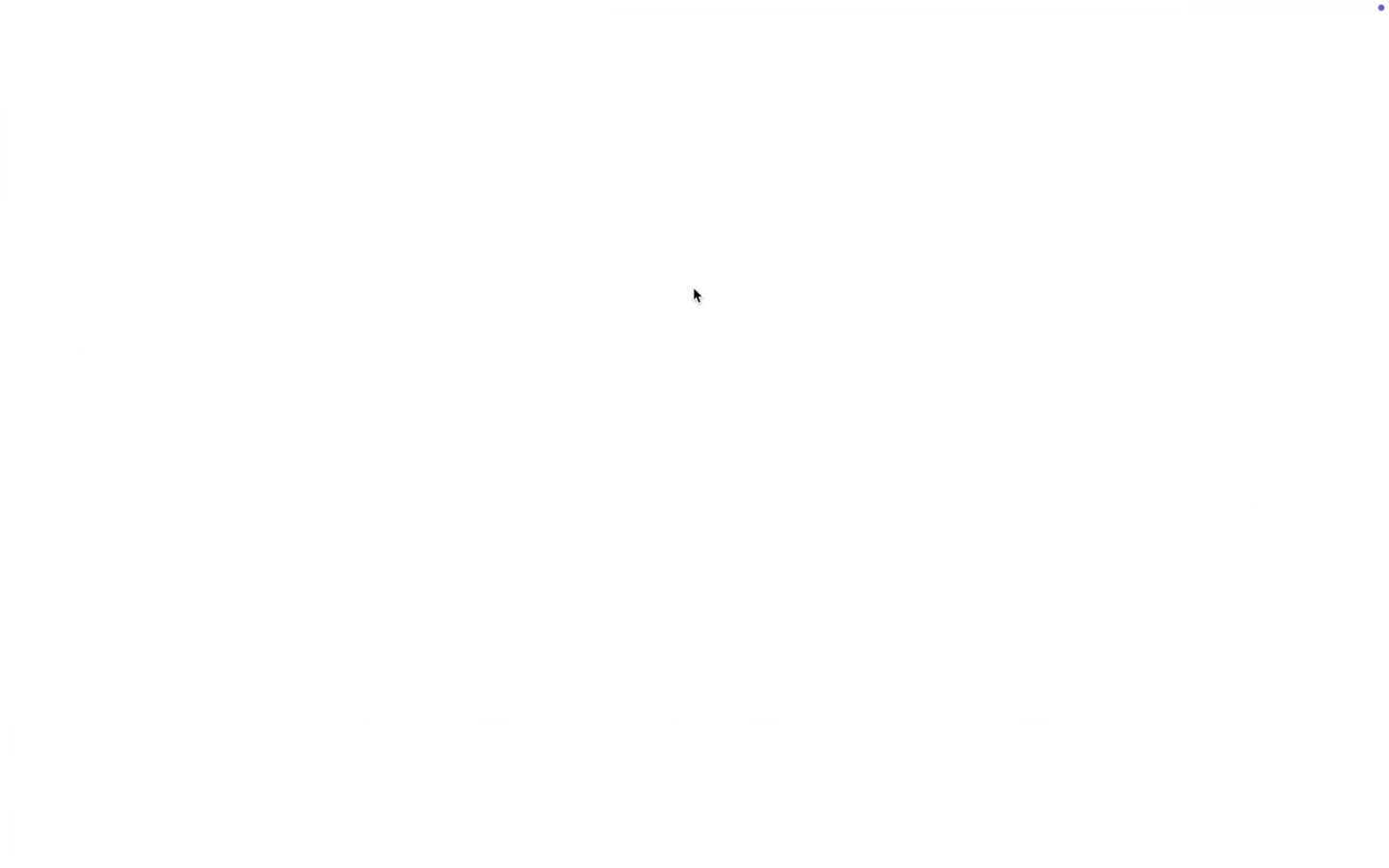 
wait(6.95)
 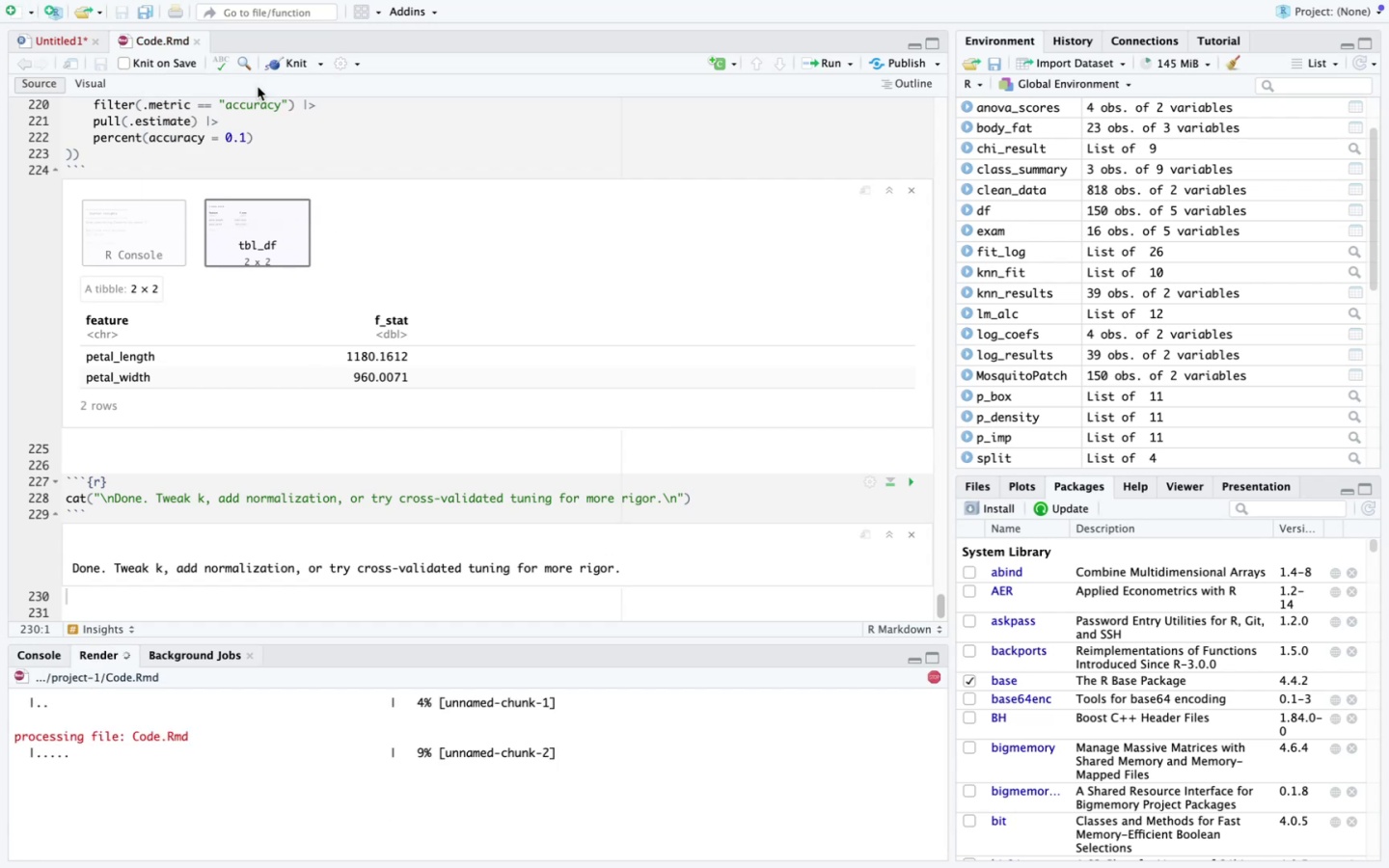 
scroll: coordinate [124, 339], scroll_direction: up, amount: 2.0
 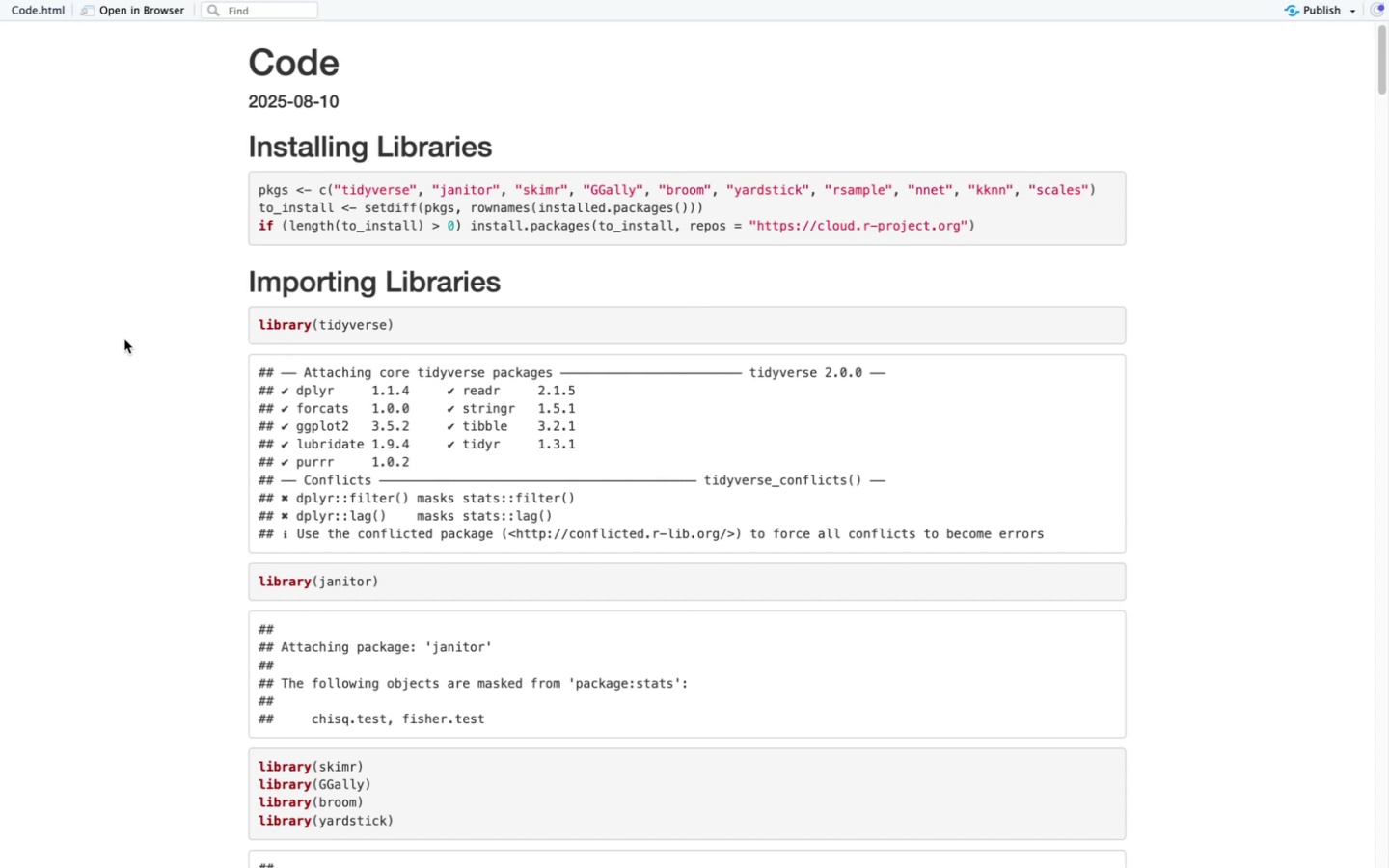 
scroll: coordinate [124, 339], scroll_direction: down, amount: 94.0
 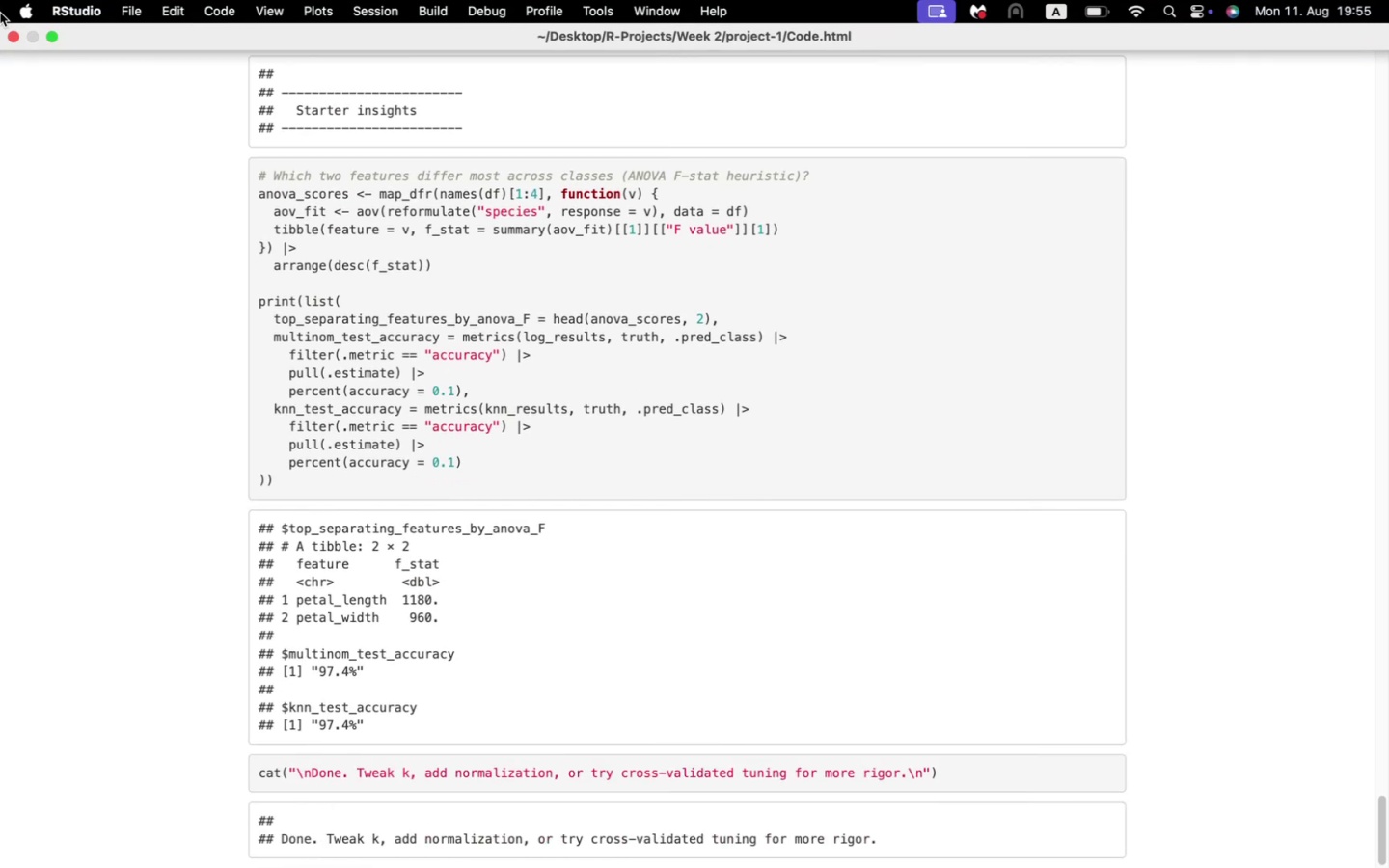 